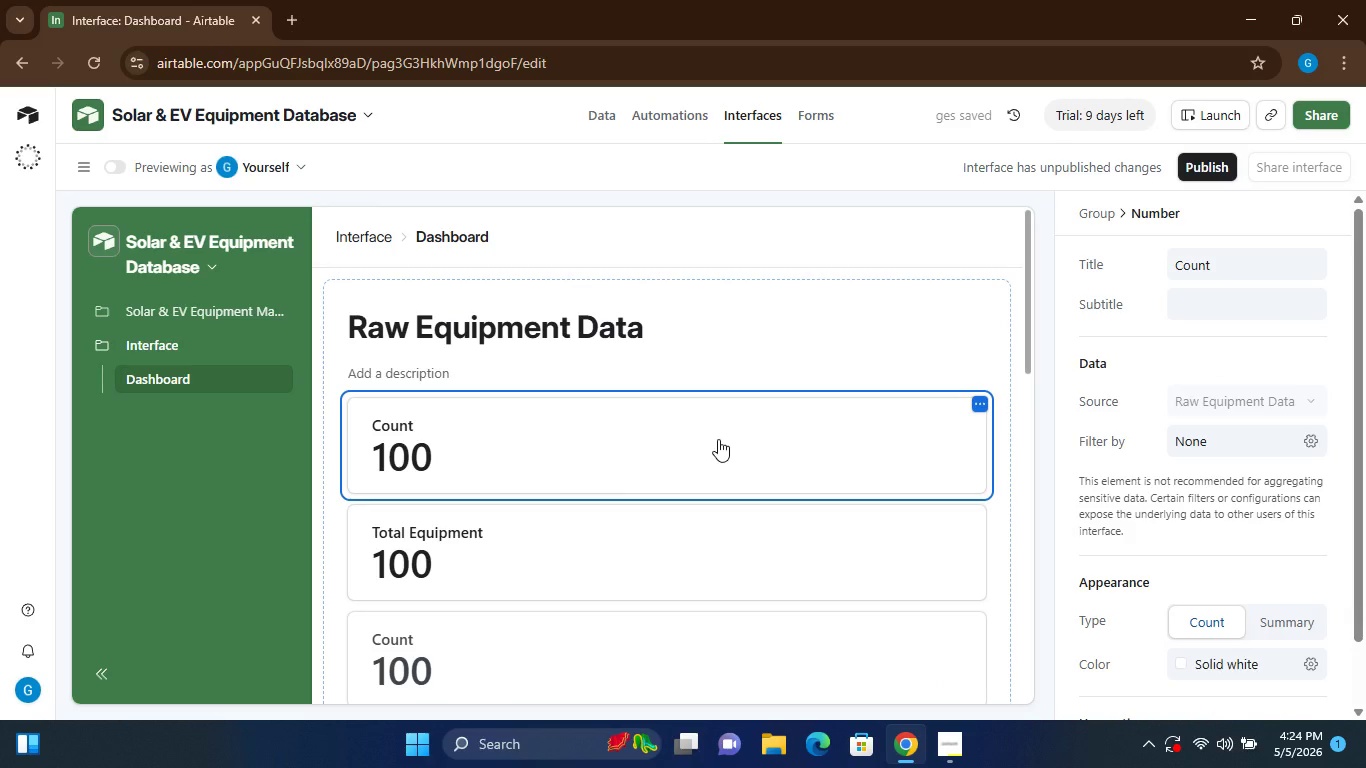 
wait(9.44)
 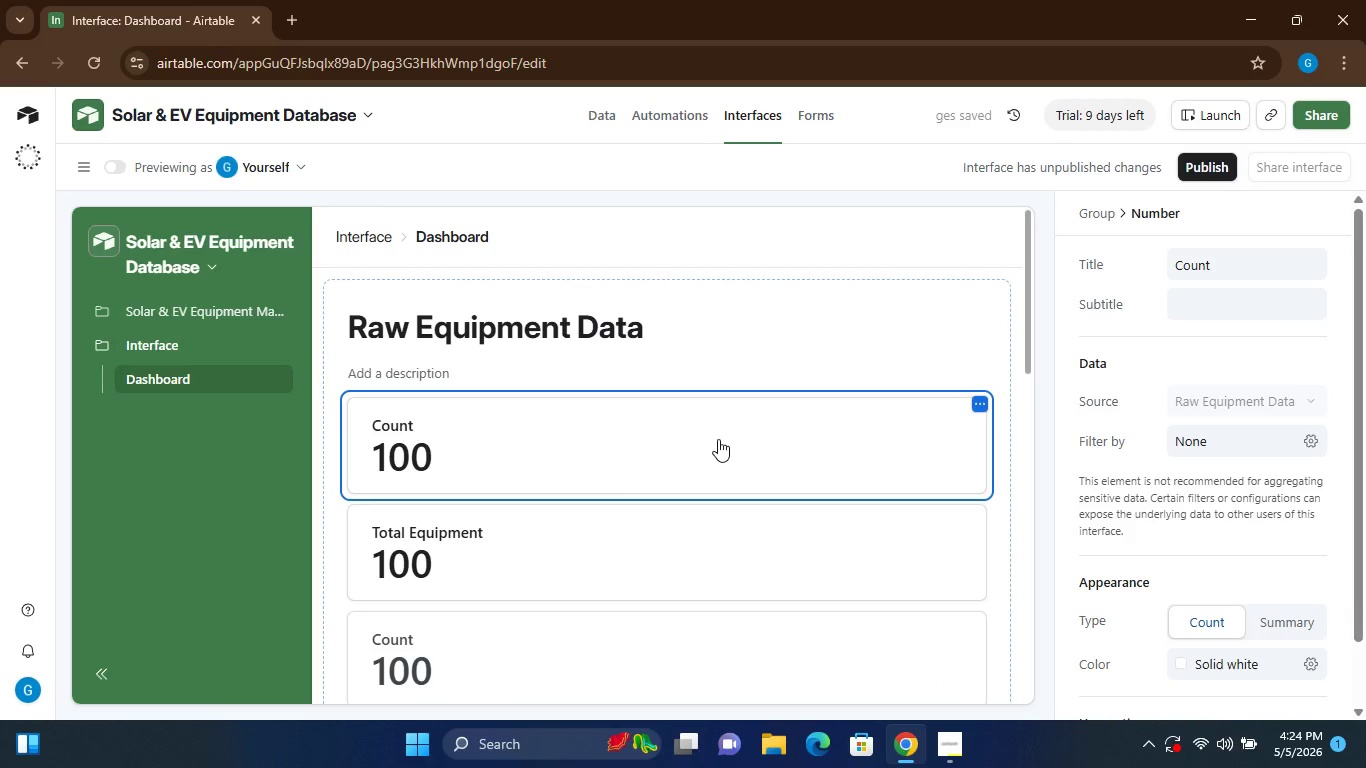 
left_click([1269, 442])
 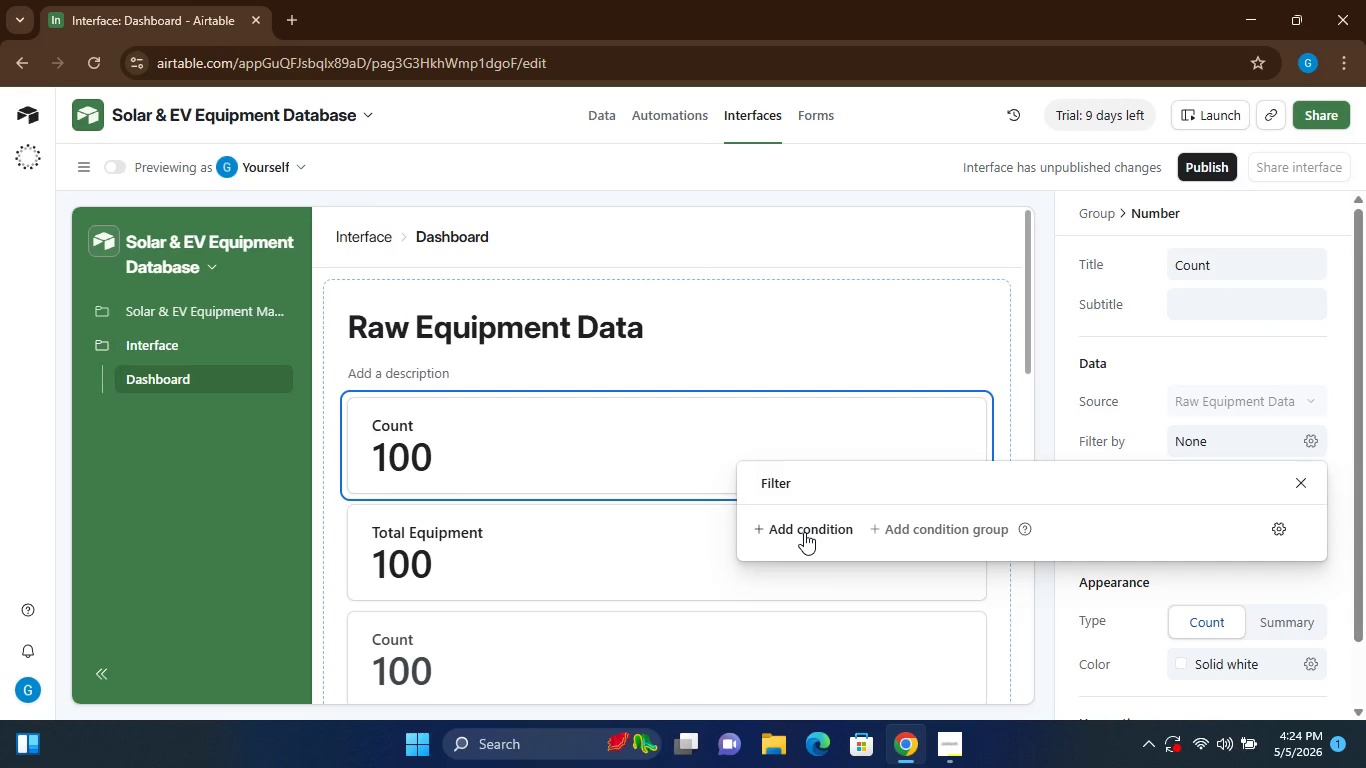 
left_click([804, 532])
 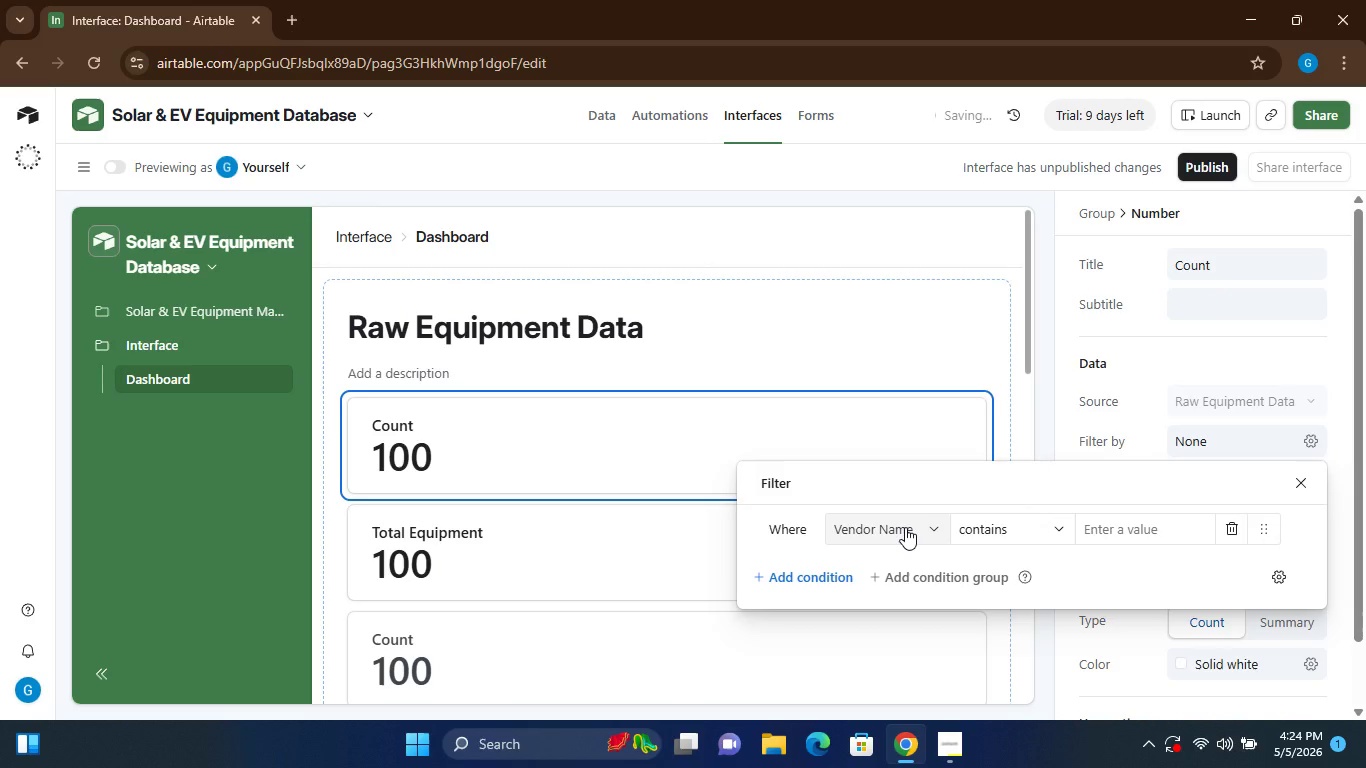 
left_click([922, 528])
 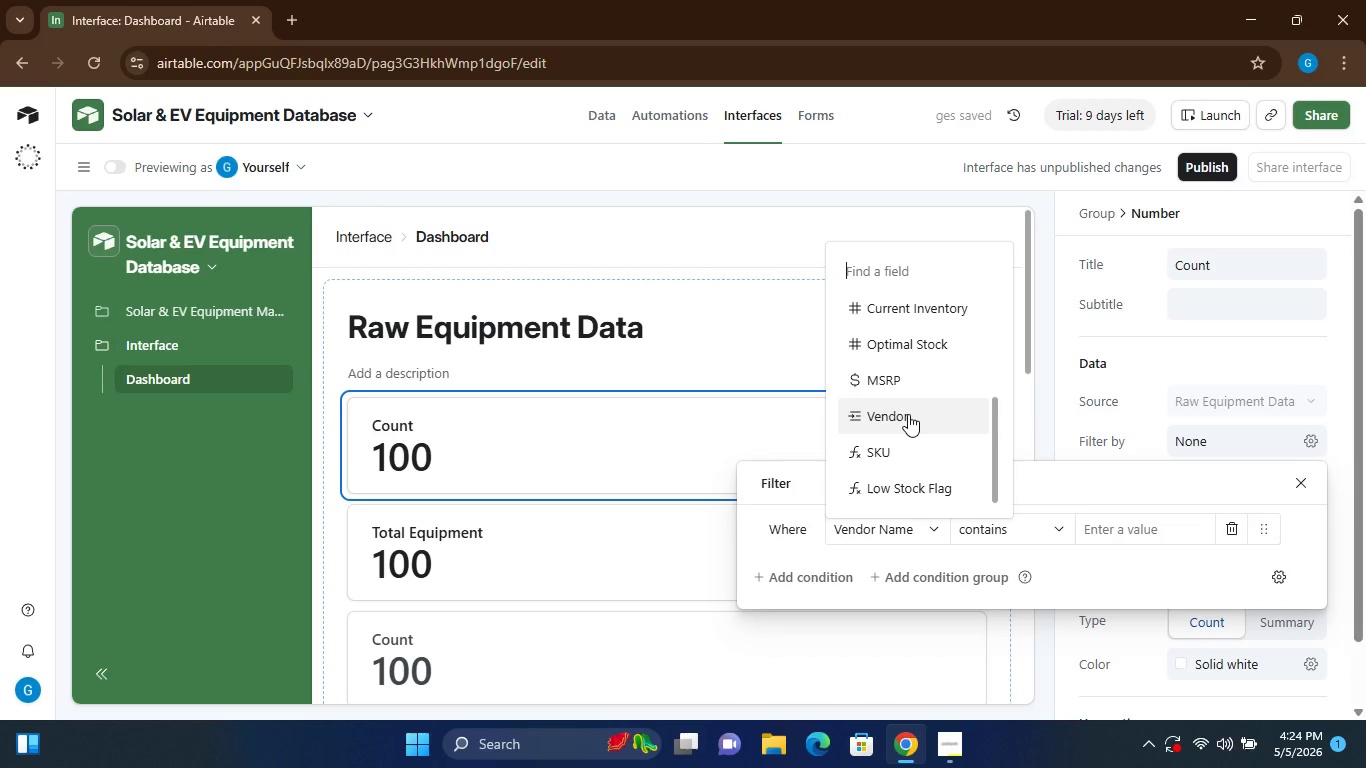 
wait(6.25)
 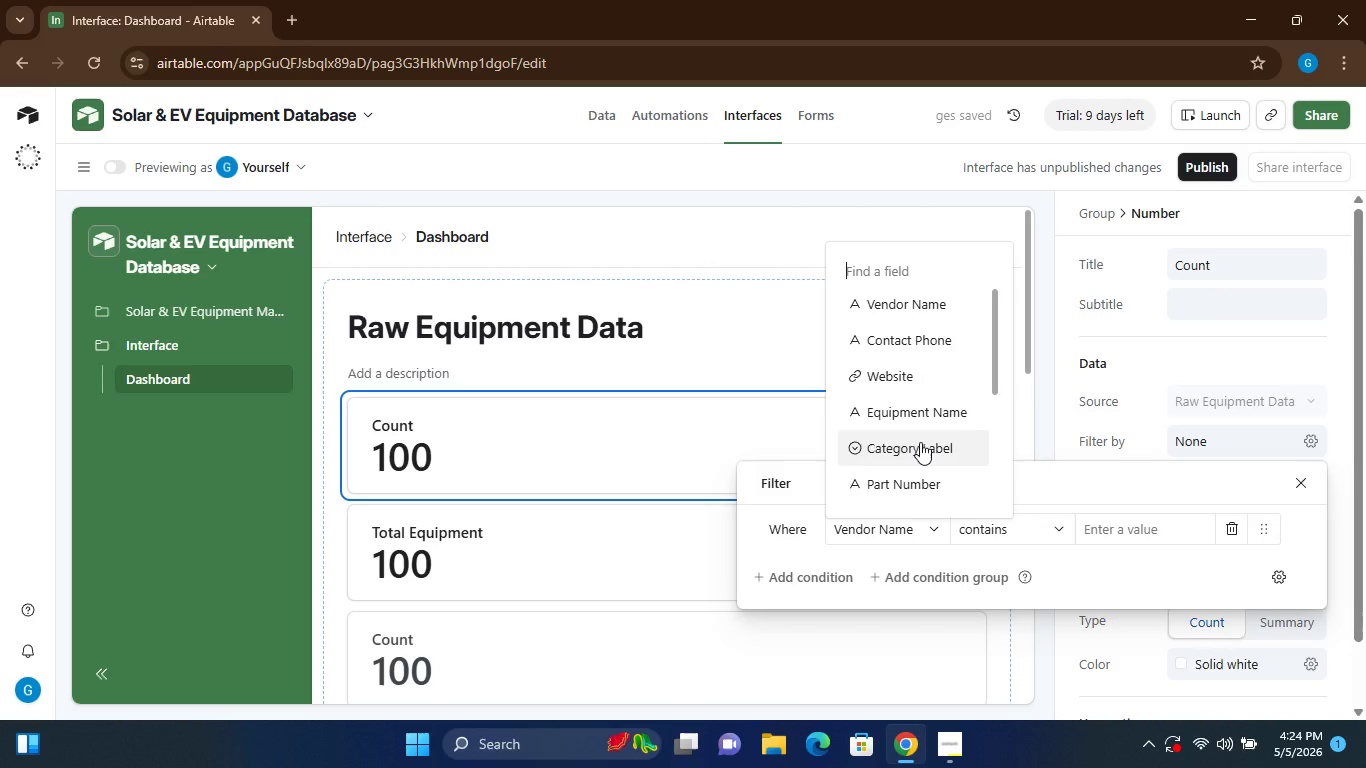 
left_click([899, 484])
 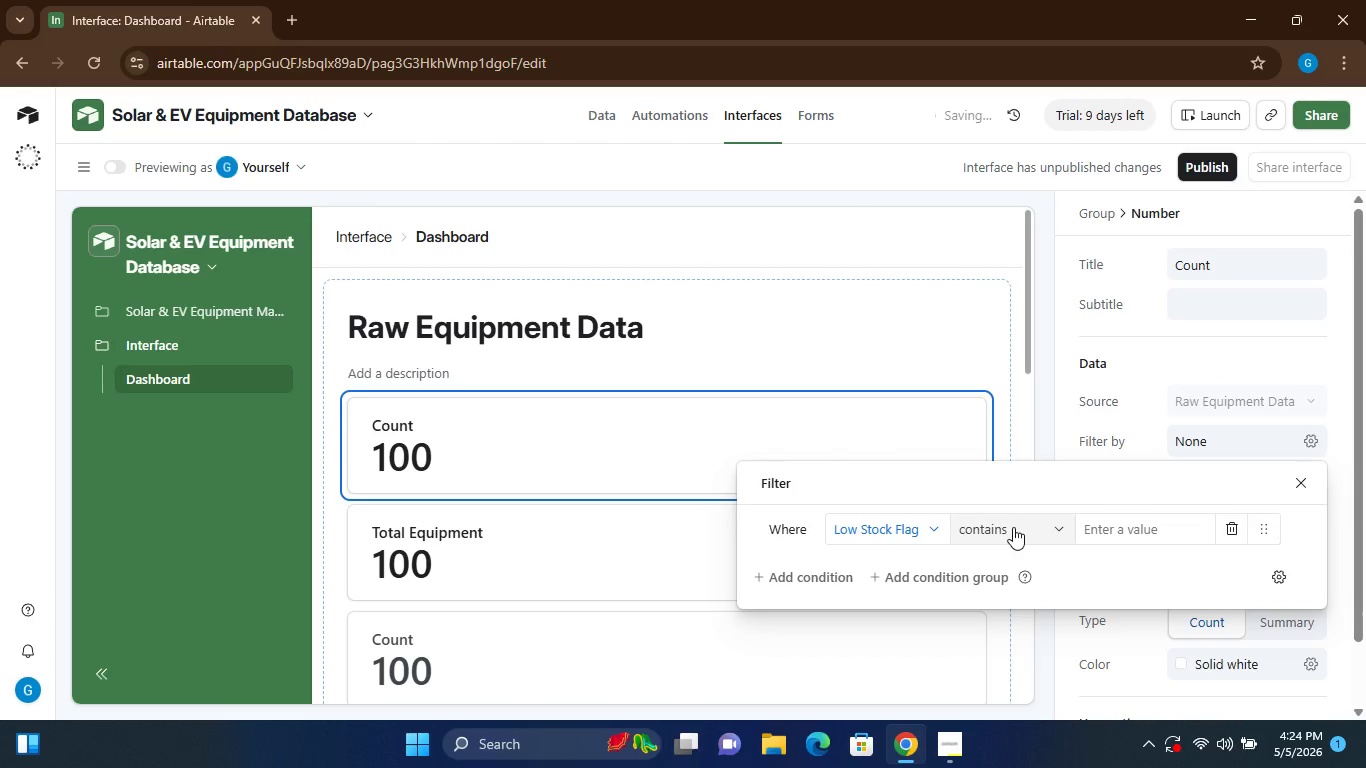 
left_click([1013, 527])
 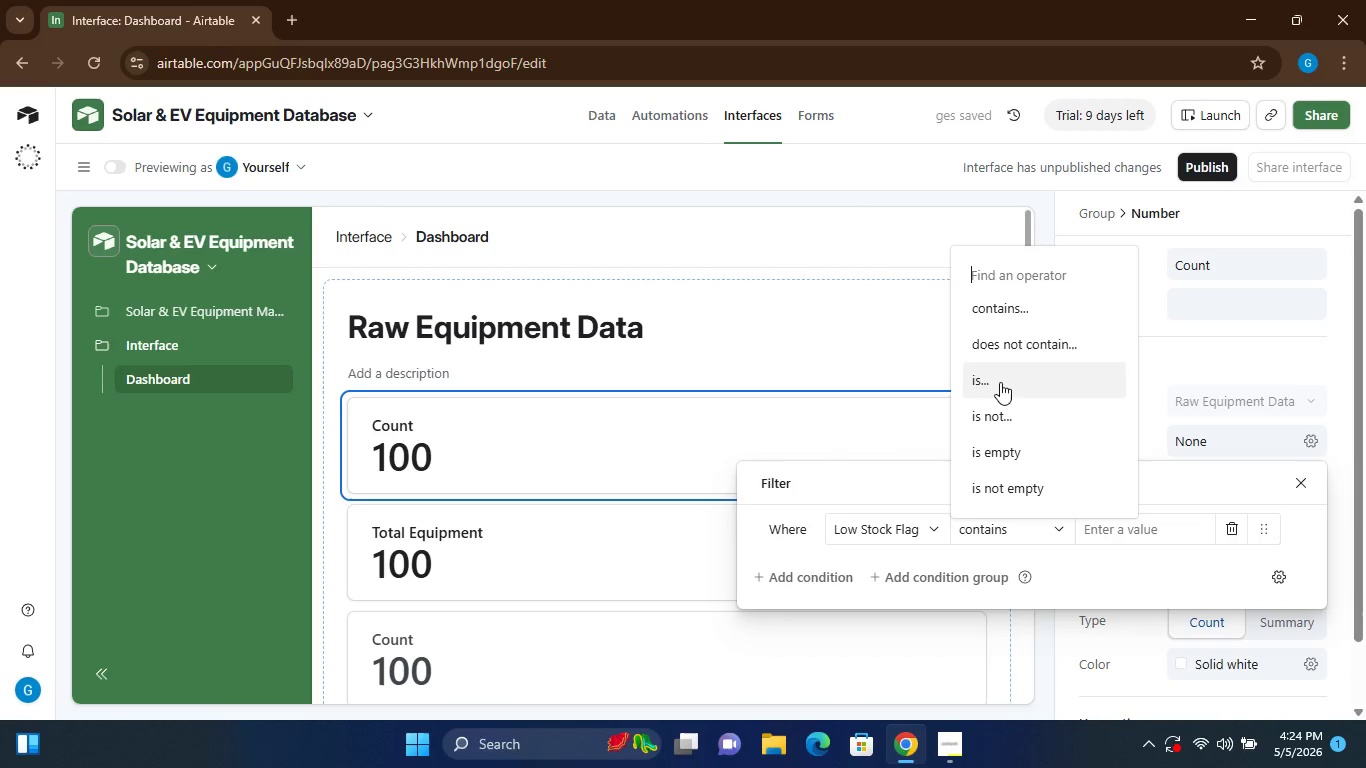 
left_click([1000, 380])
 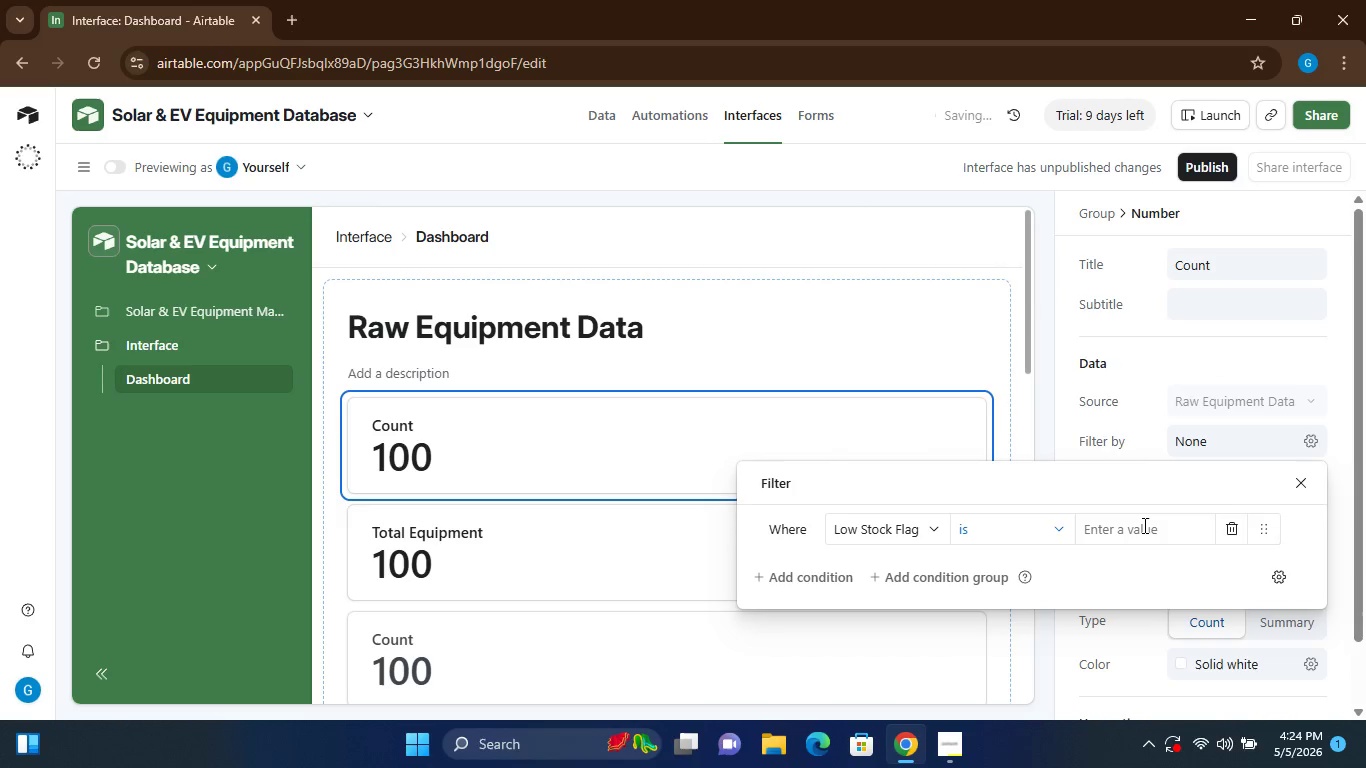 
left_click([1143, 525])
 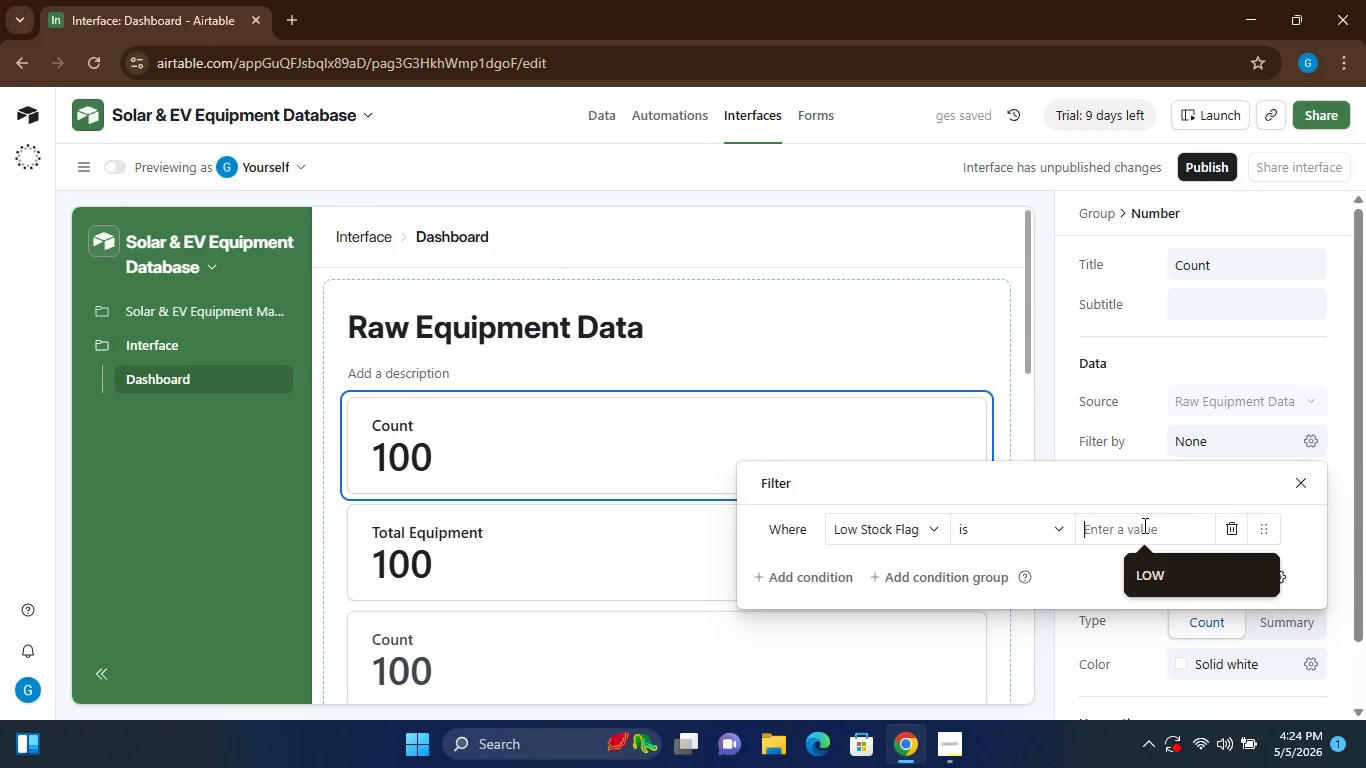 
type(LOW)
 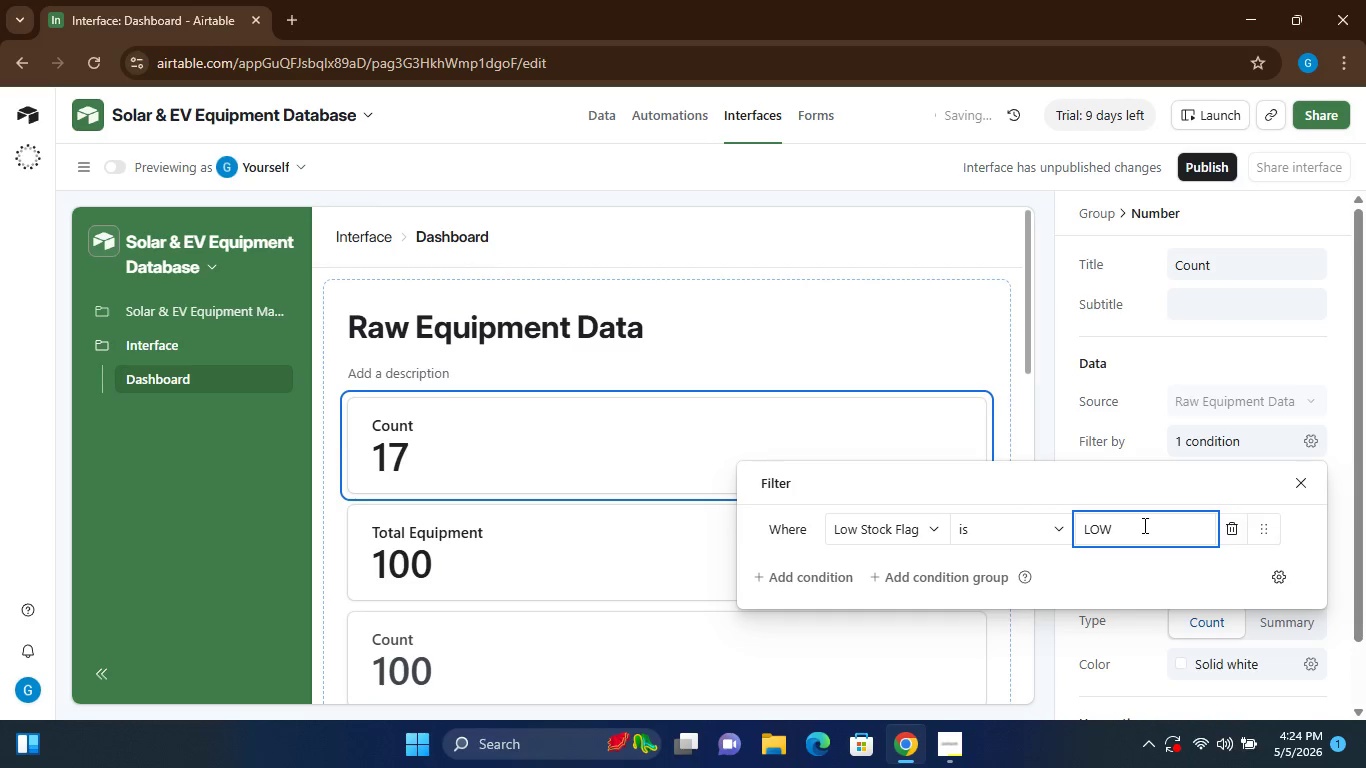 
wait(8.11)
 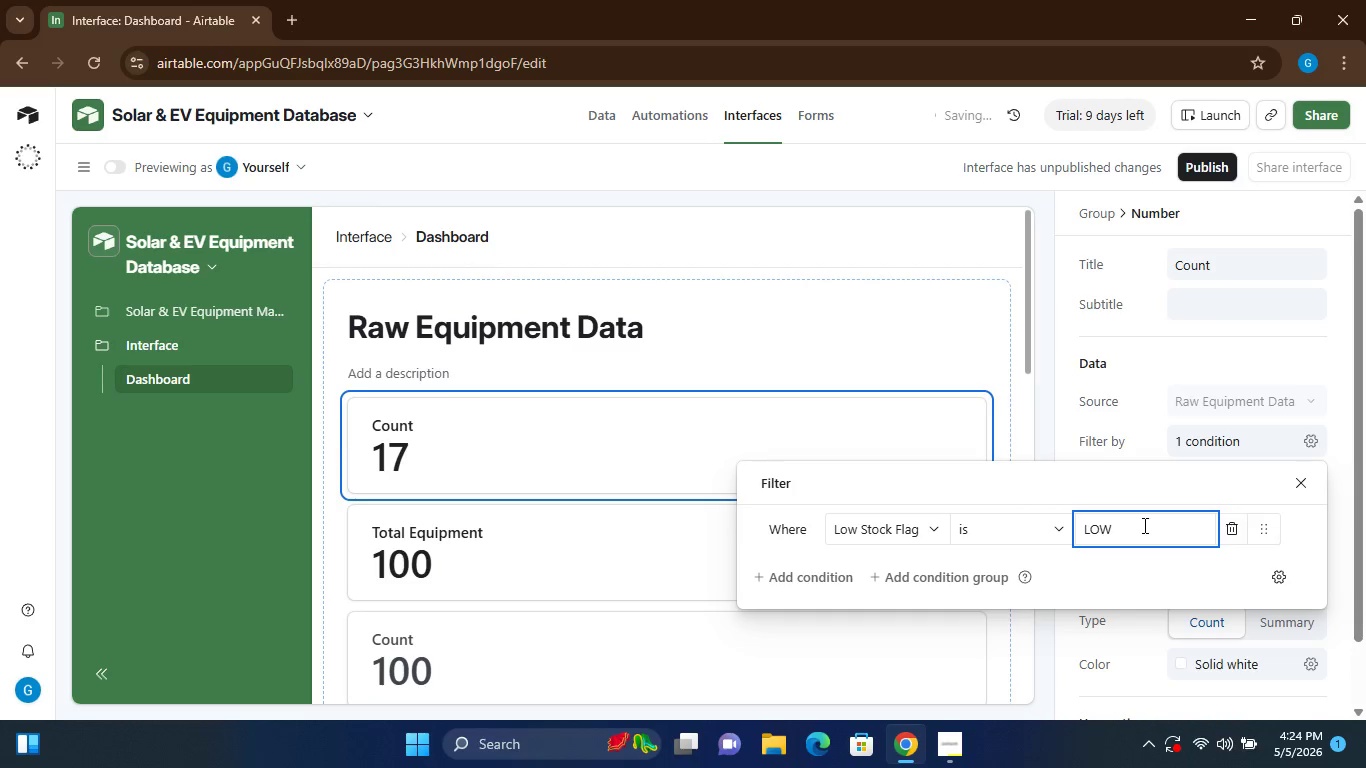 
left_click([1129, 630])
 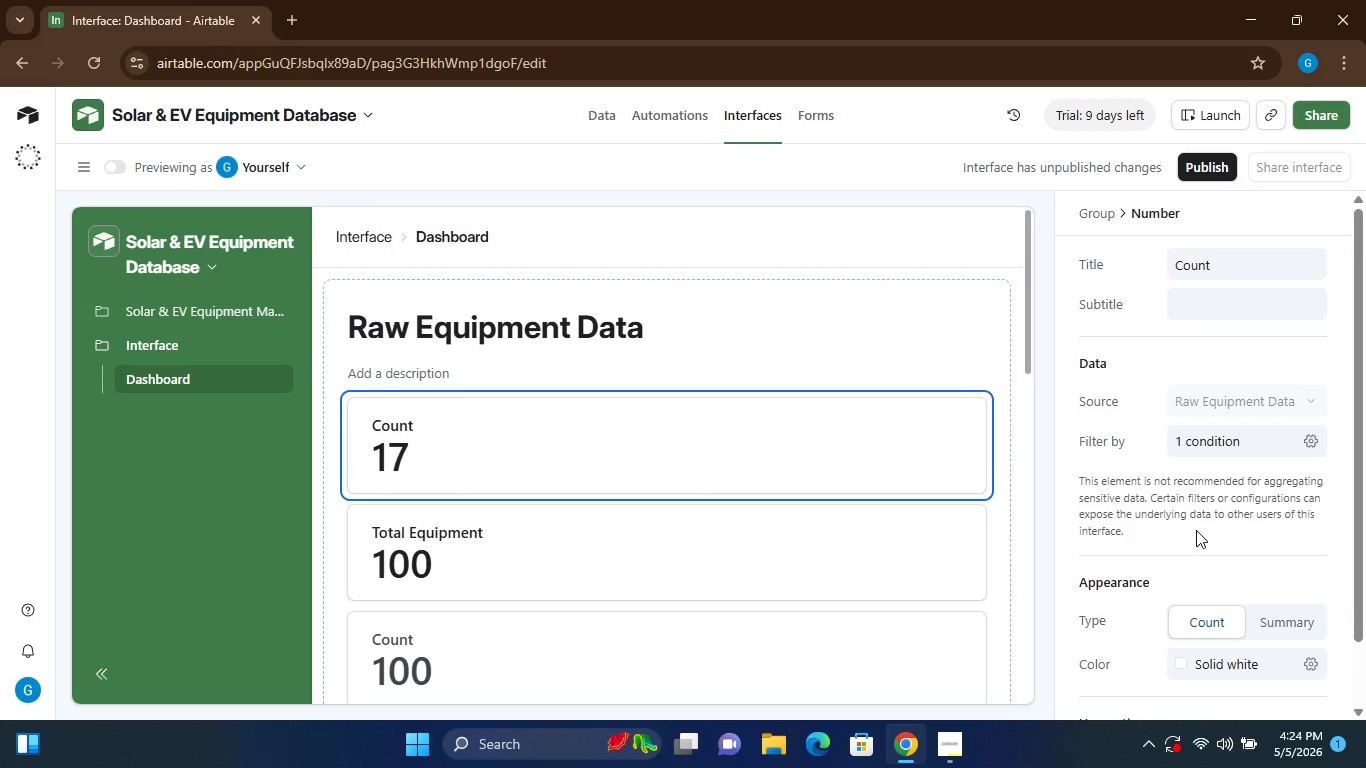 
wait(11.81)
 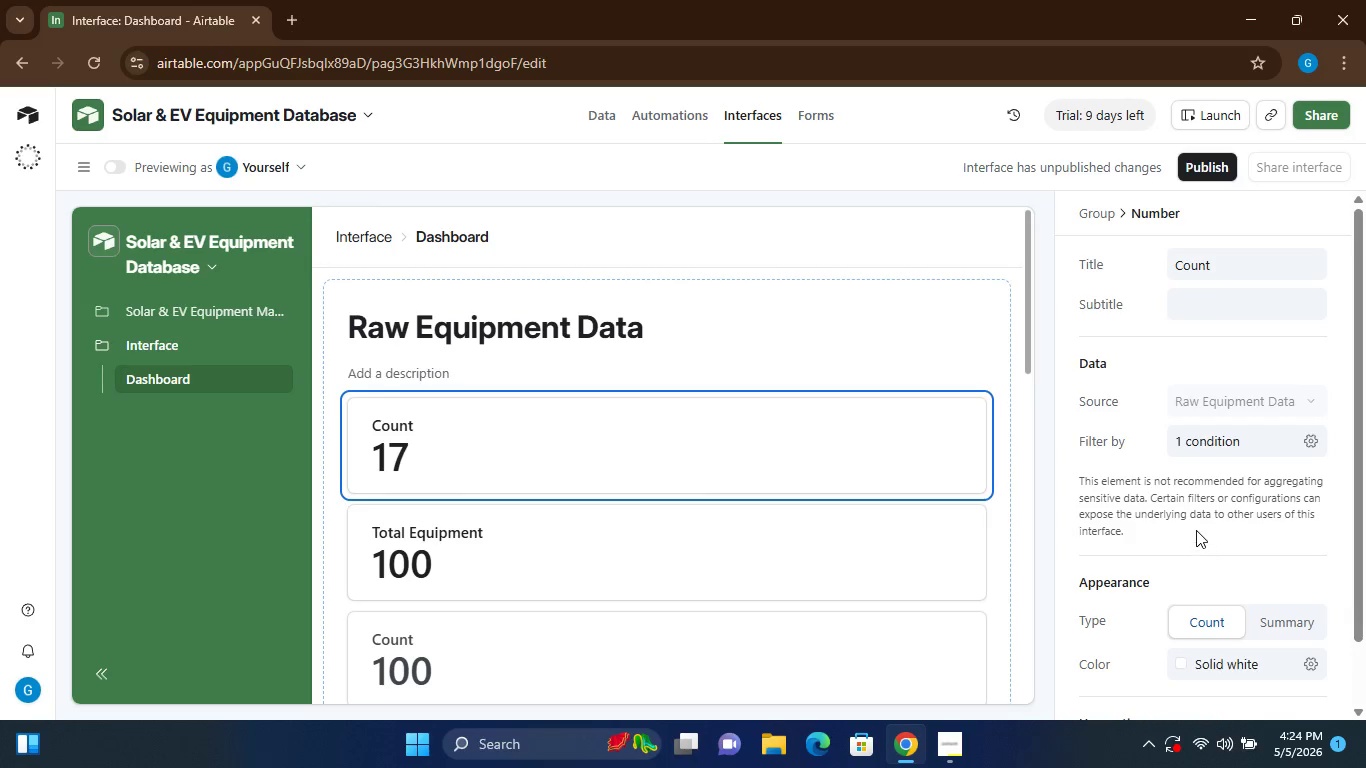 
double_click([1227, 261])
 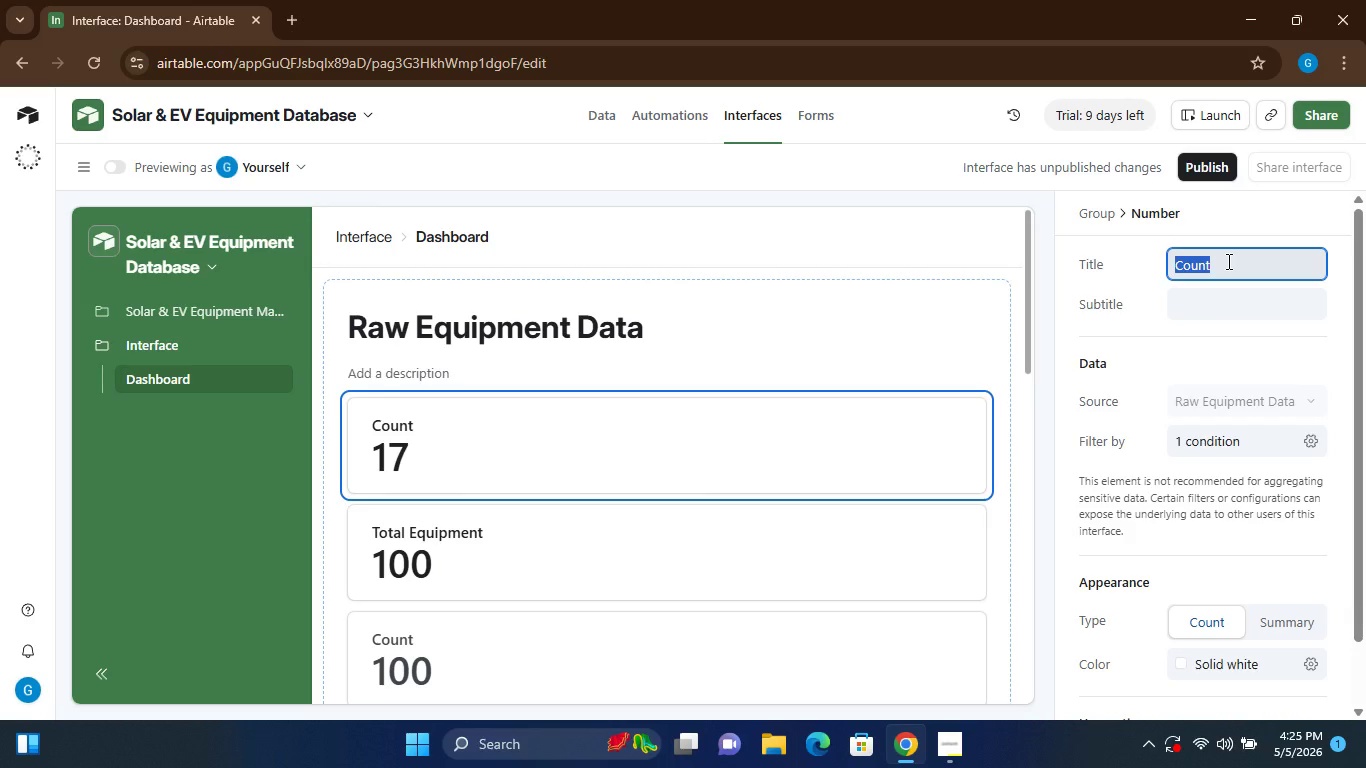 
type(Lo Stock Items)
 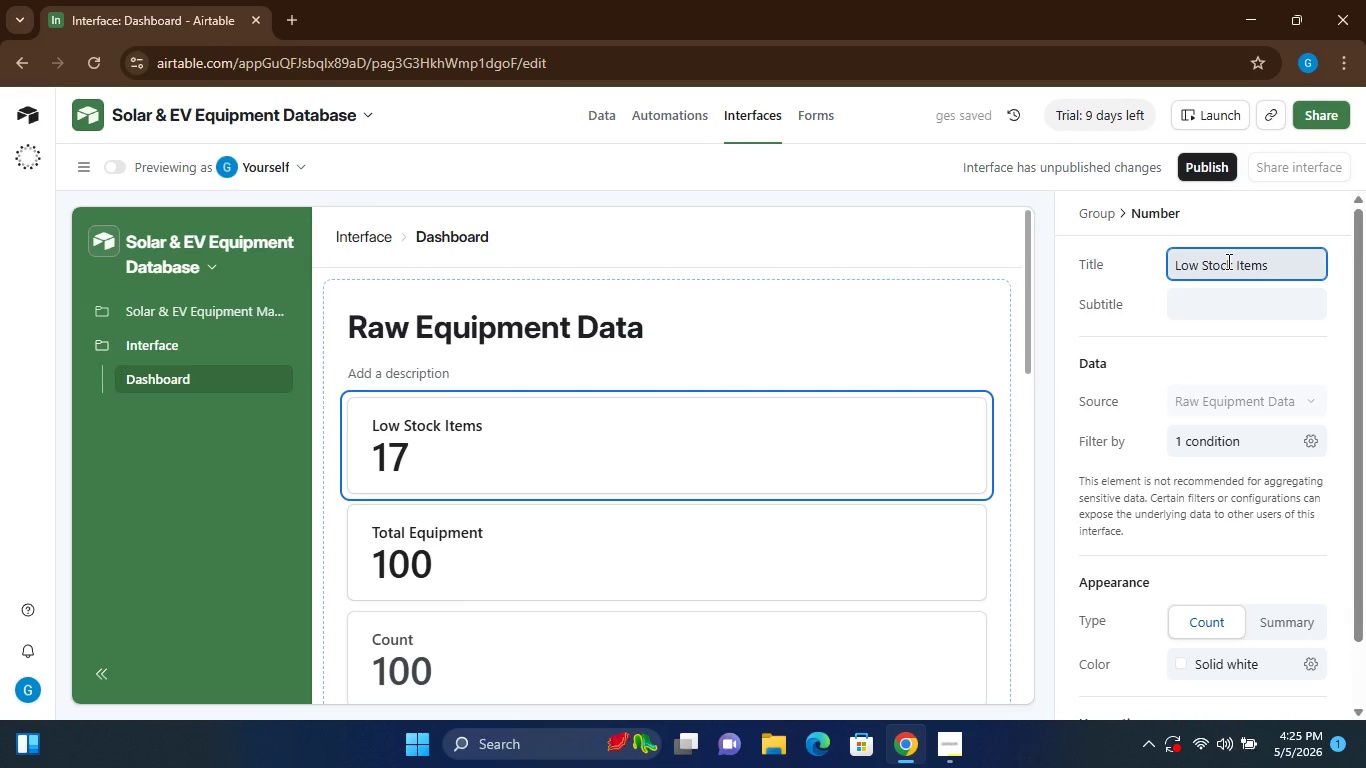 
hold_key(key=W, duration=0.31)
 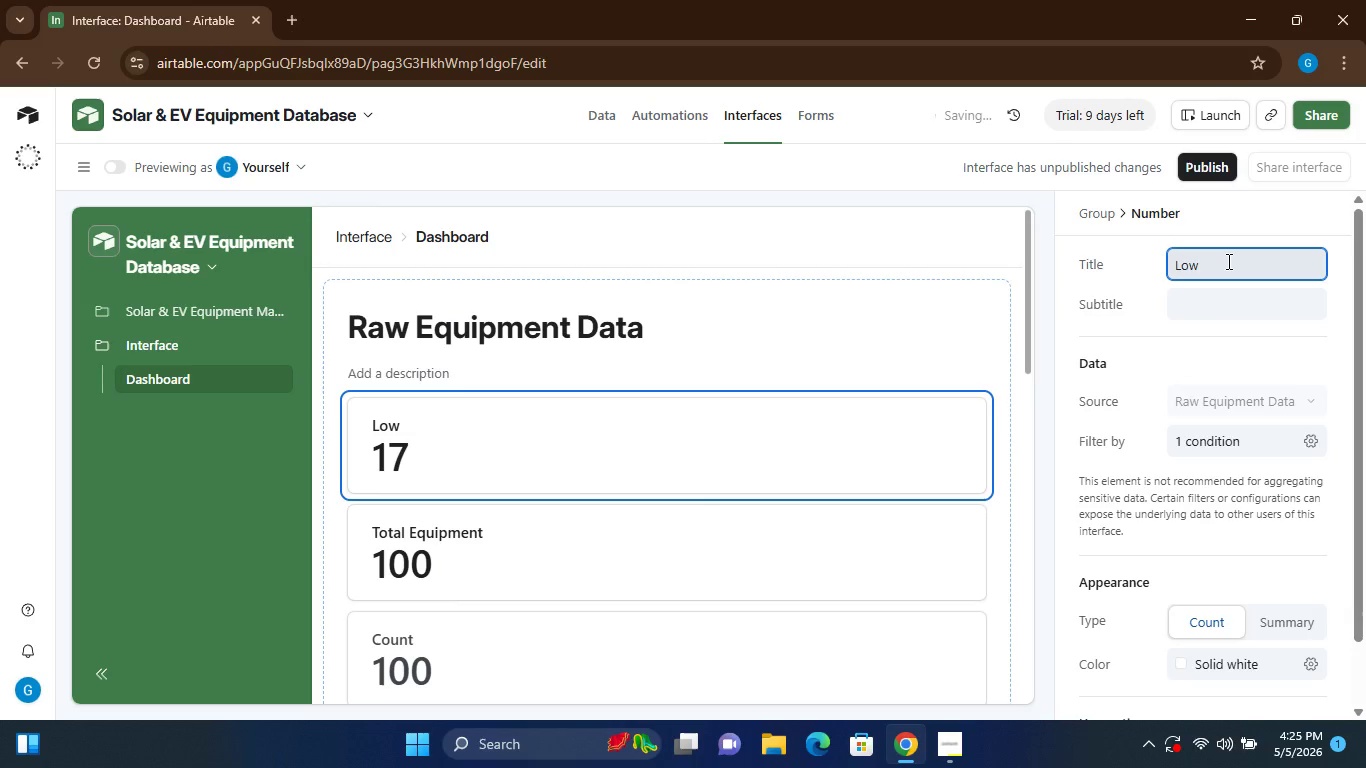 
wait(7.61)
 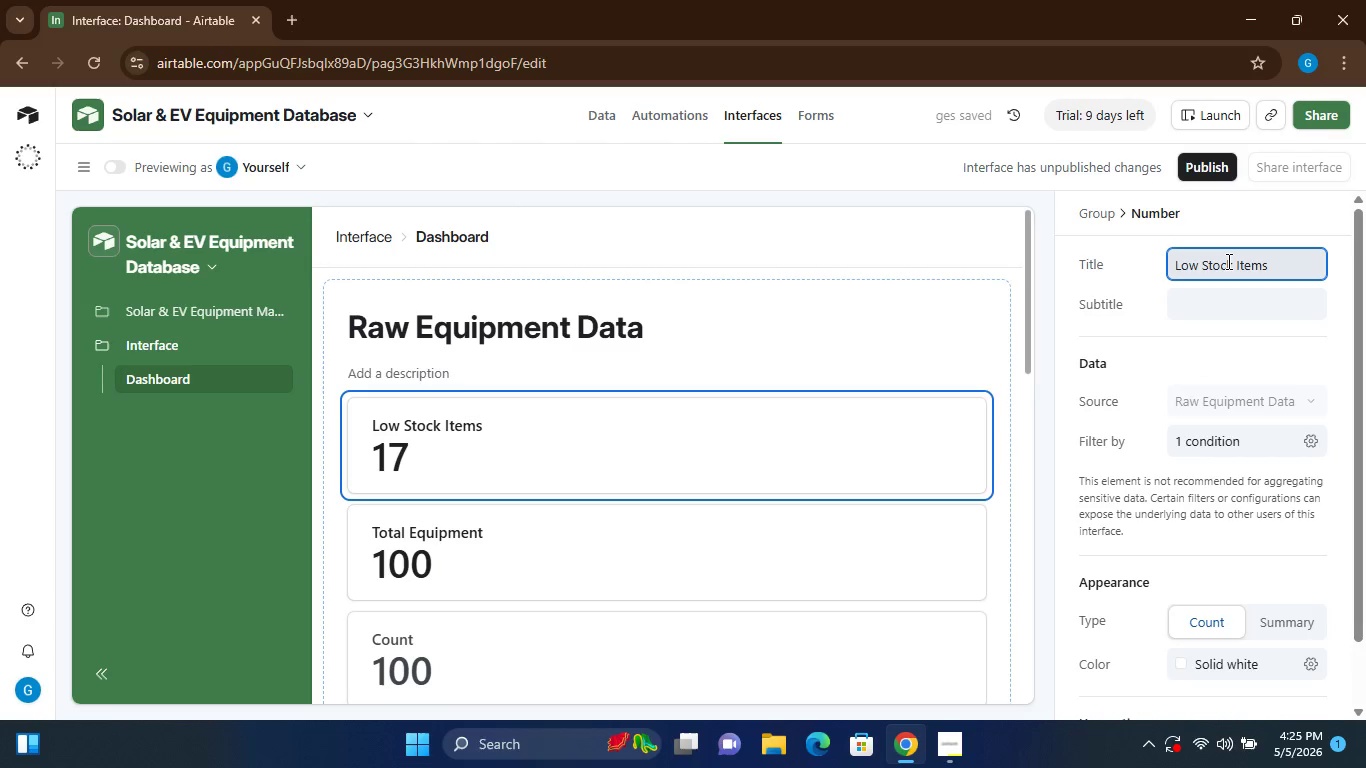 
left_click([665, 382])
 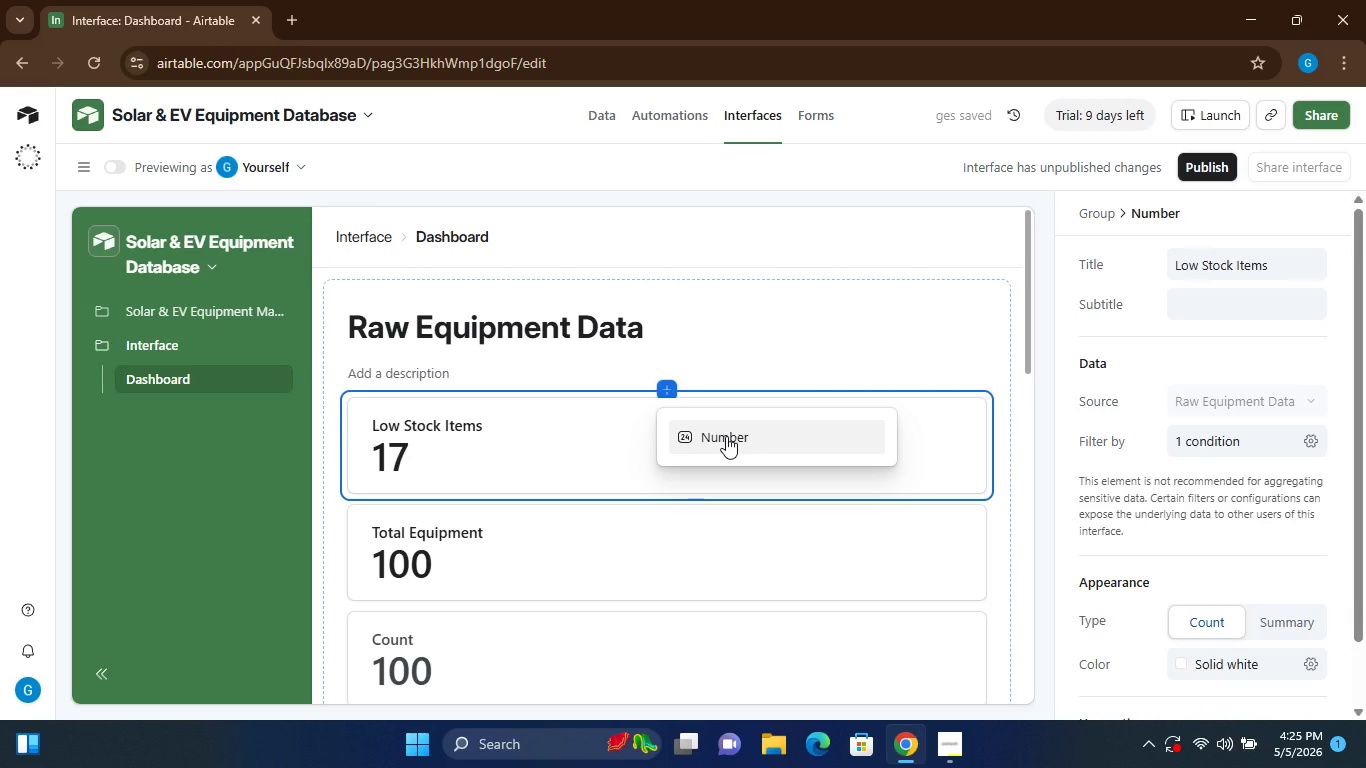 
left_click([726, 436])
 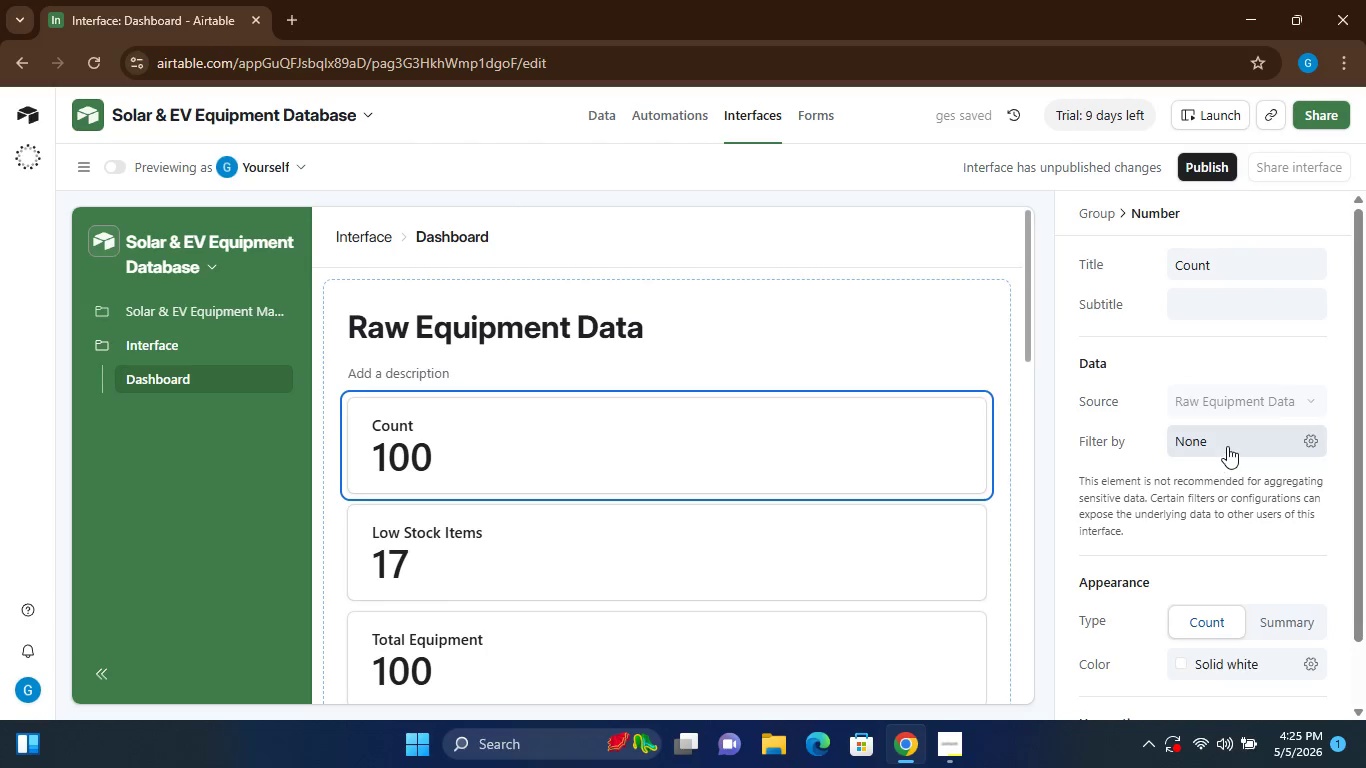 
left_click([1231, 443])
 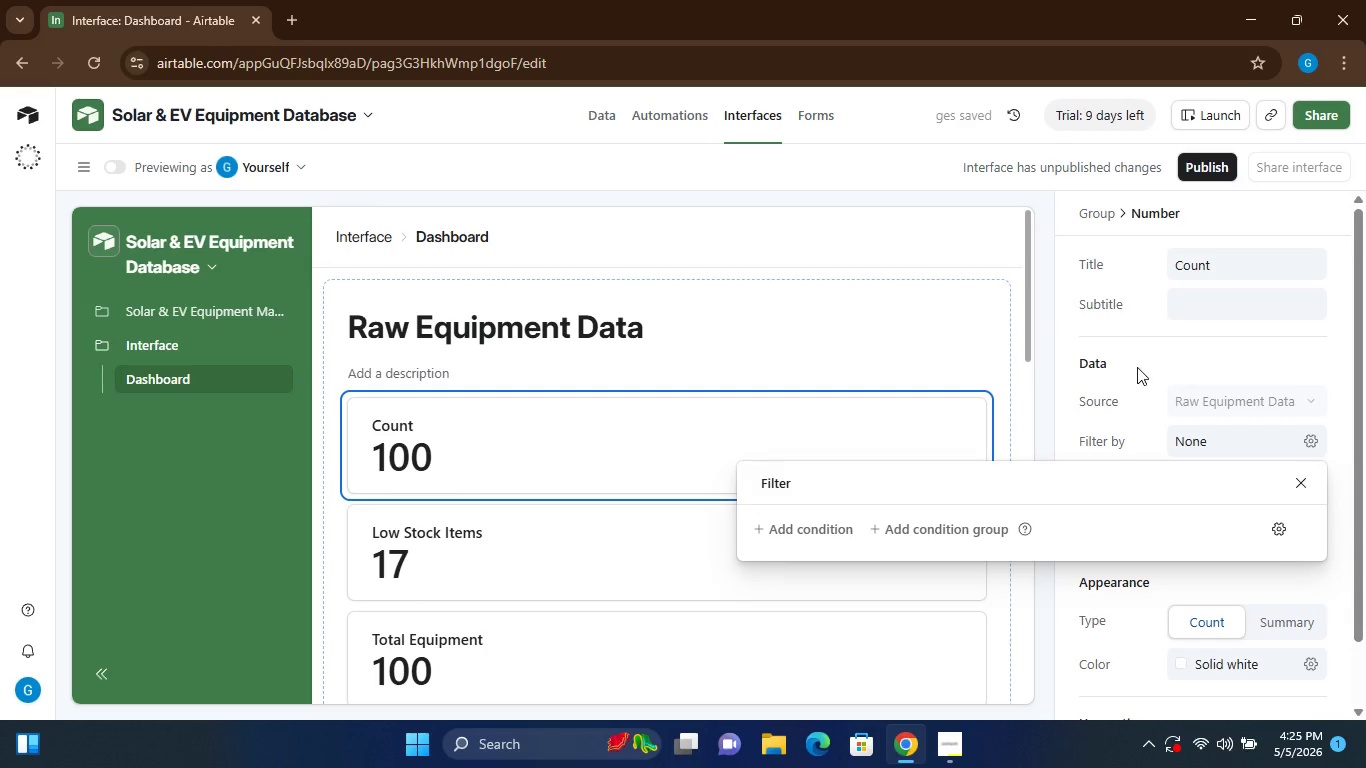 
left_click([1137, 367])
 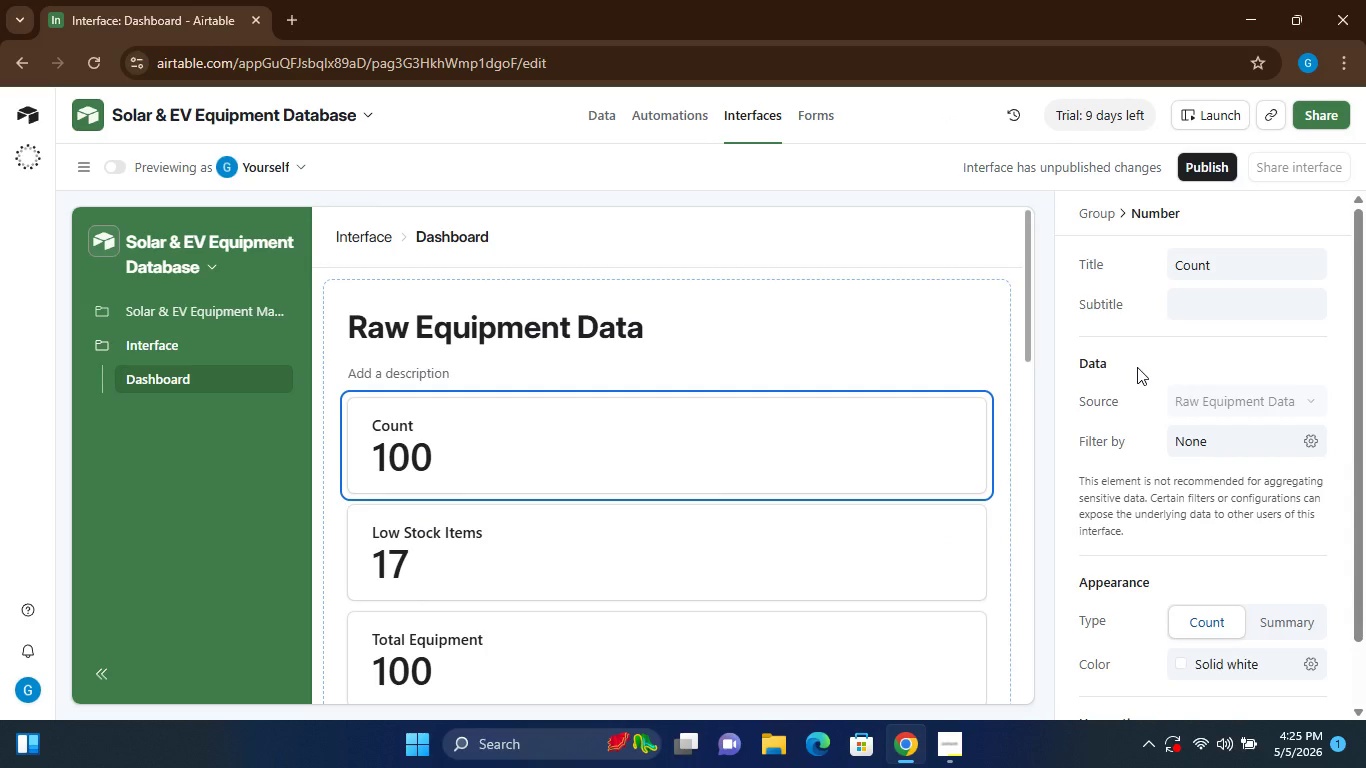 
wait(5.17)
 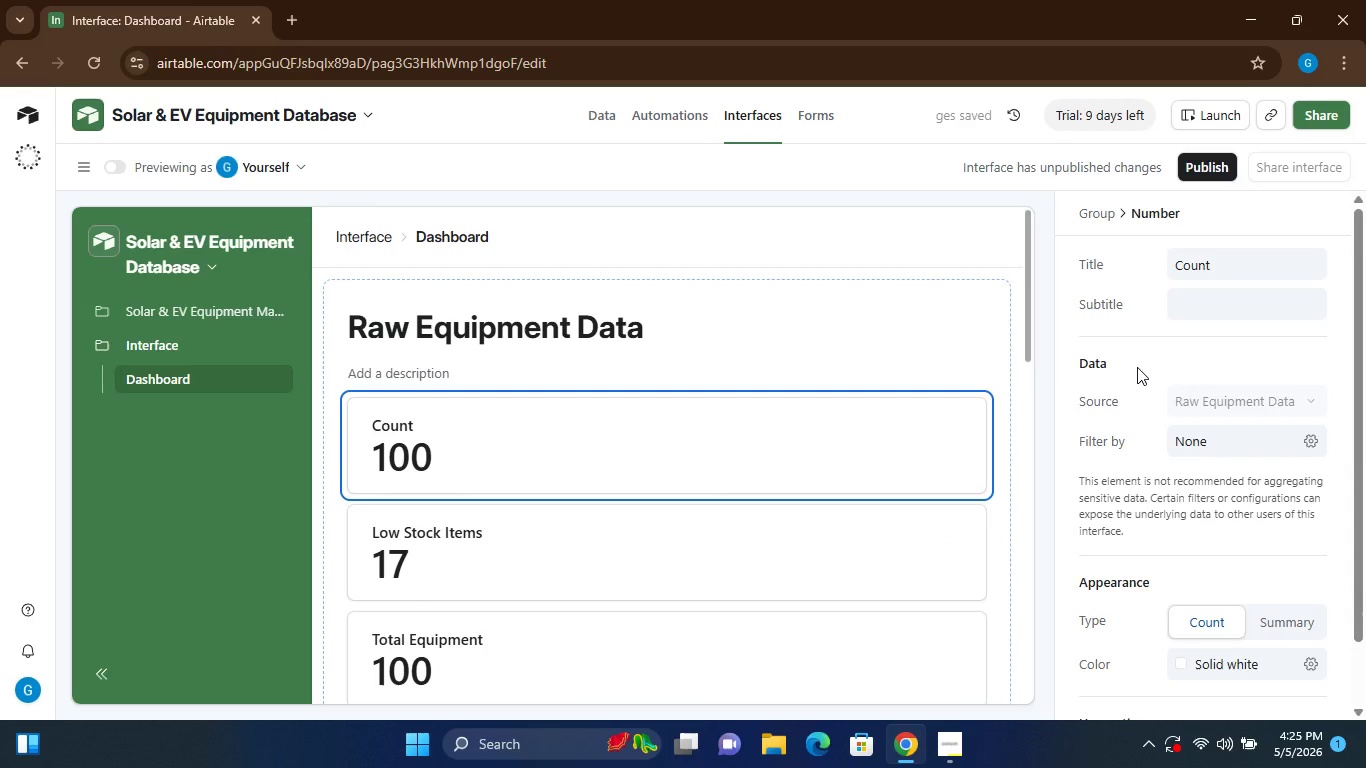 
left_click([1257, 397])
 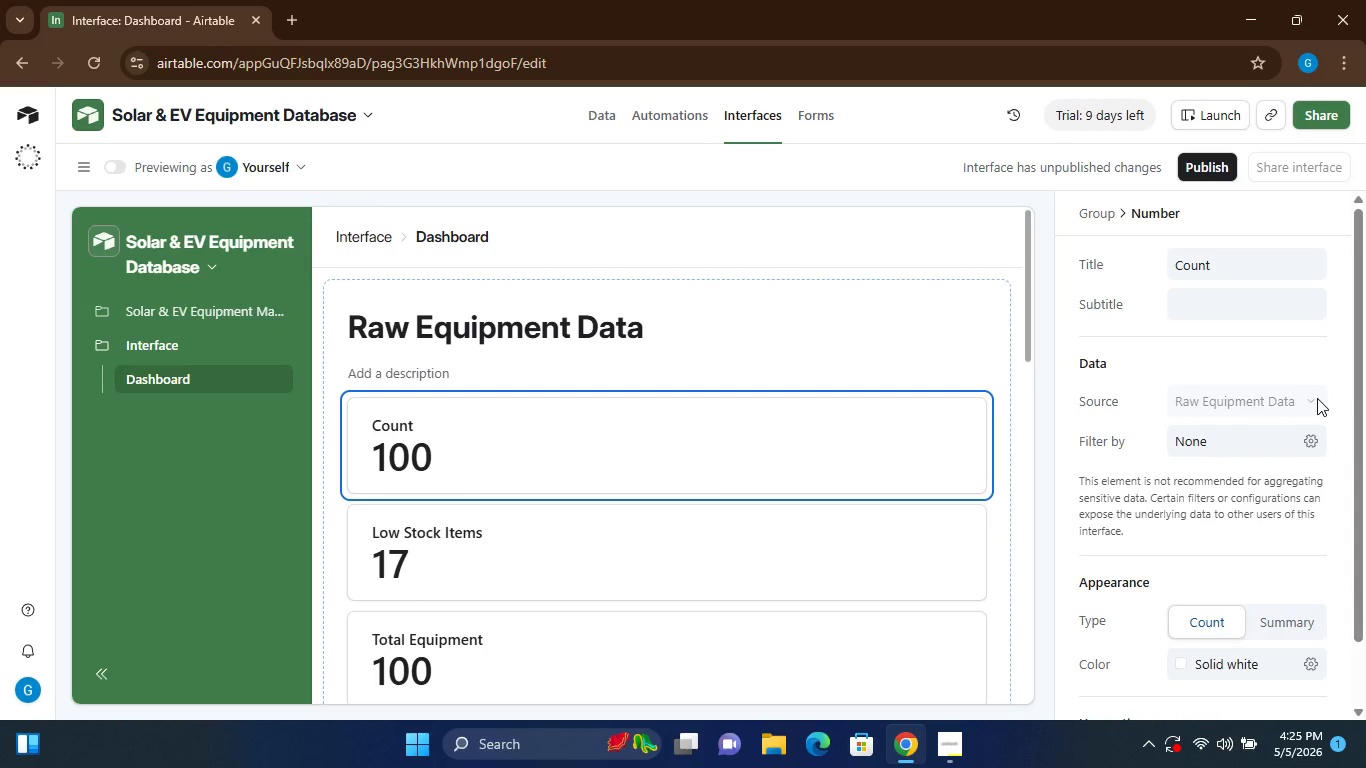 
left_click([1317, 398])
 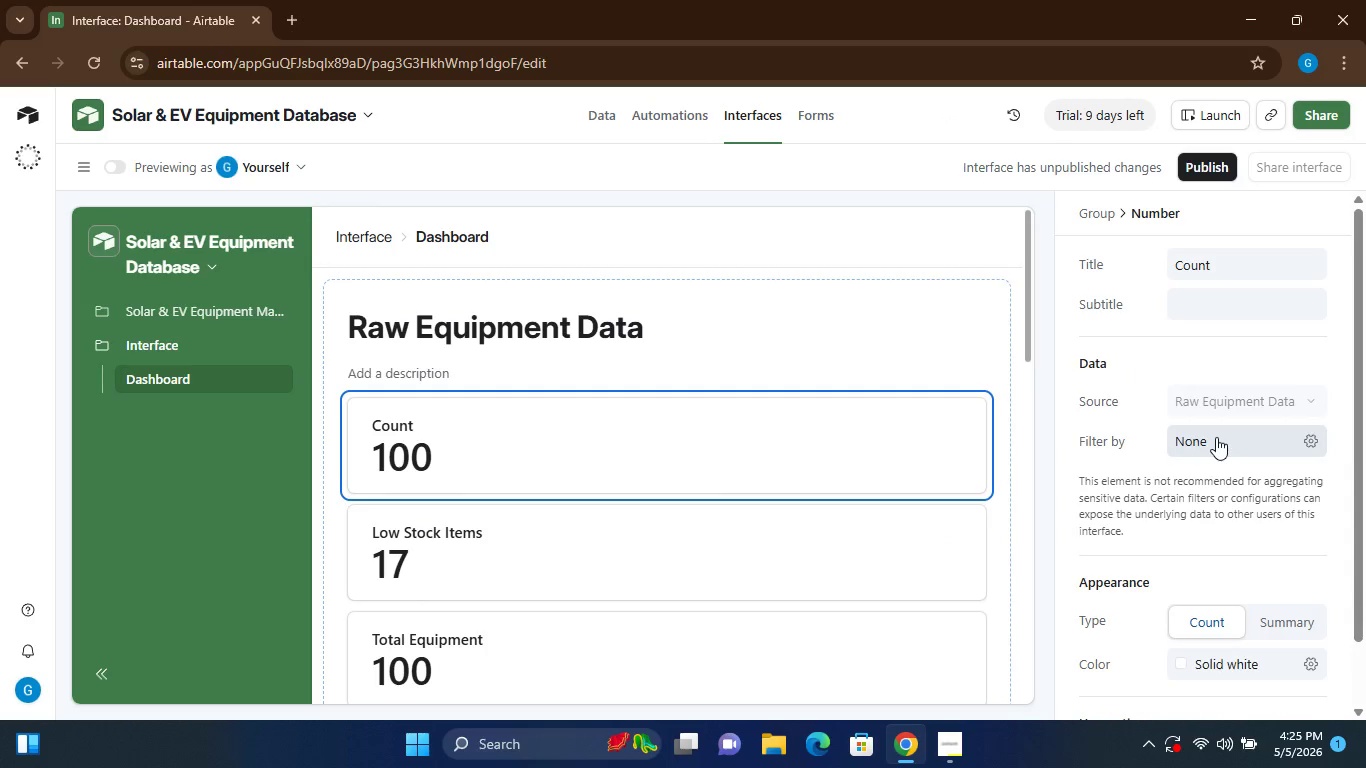 
left_click([1216, 437])
 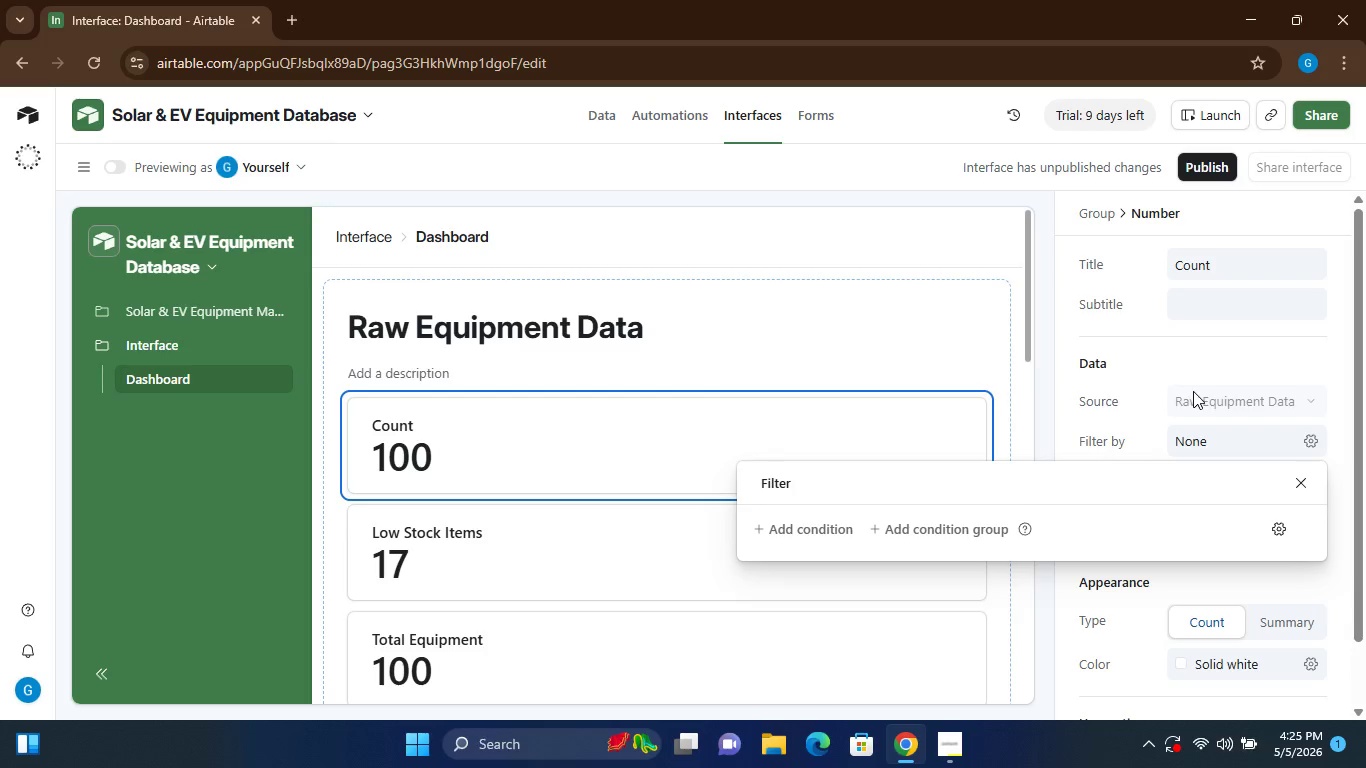 
left_click([1160, 336])
 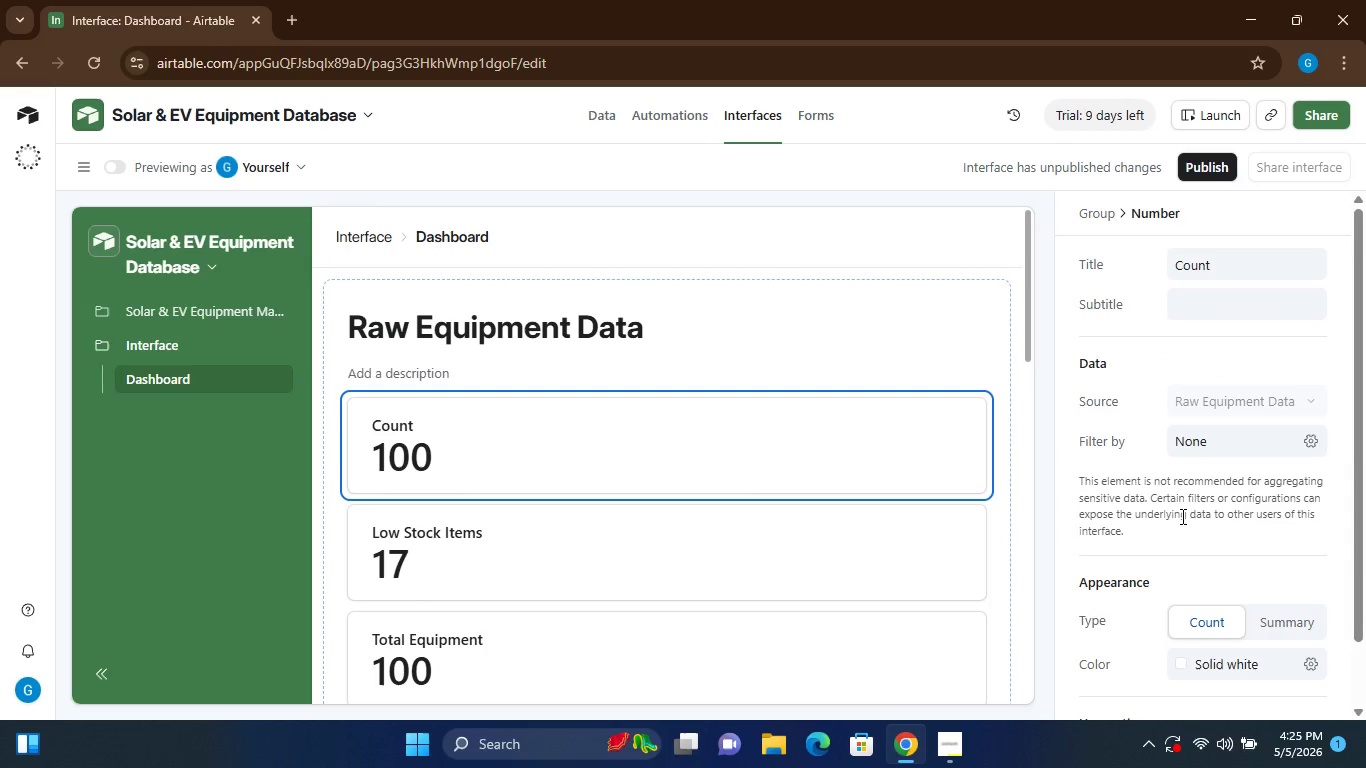 
mouse_move([1190, 548])
 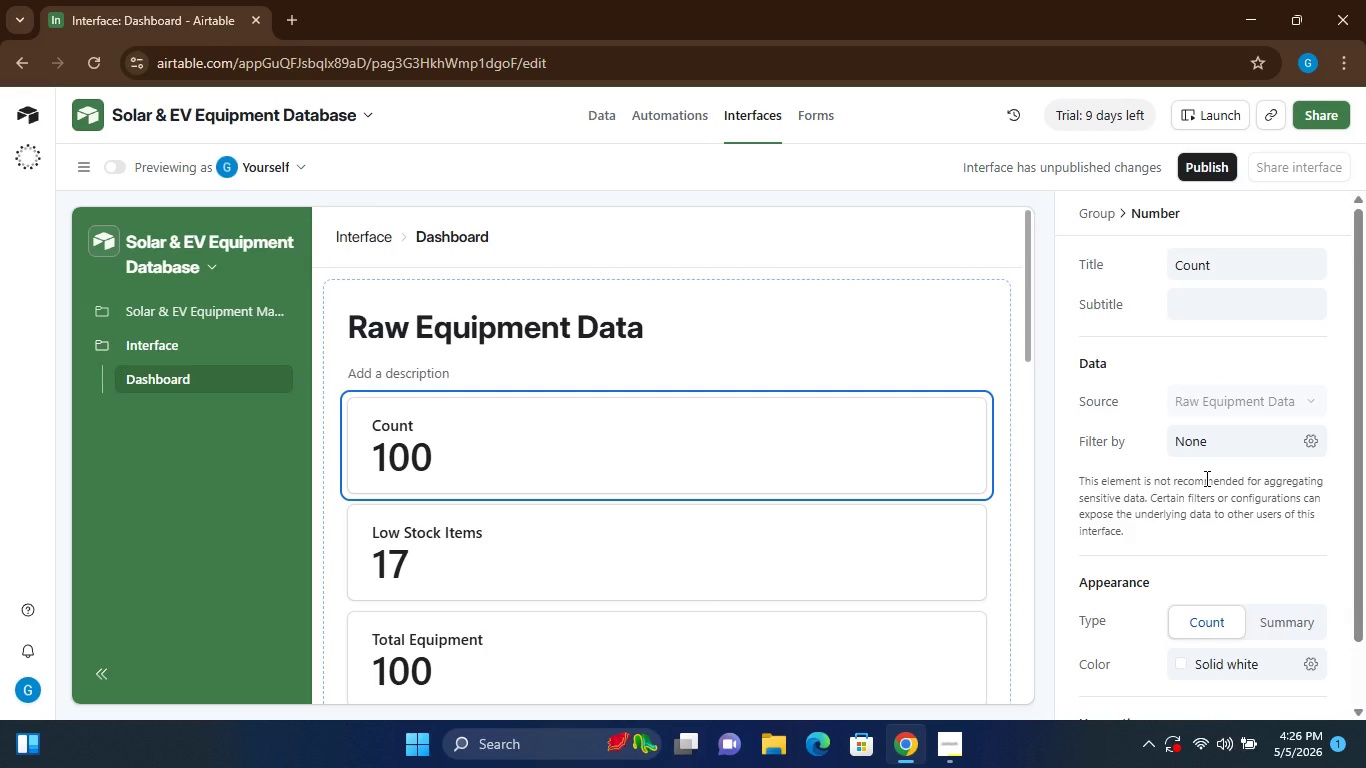 
wait(63.9)
 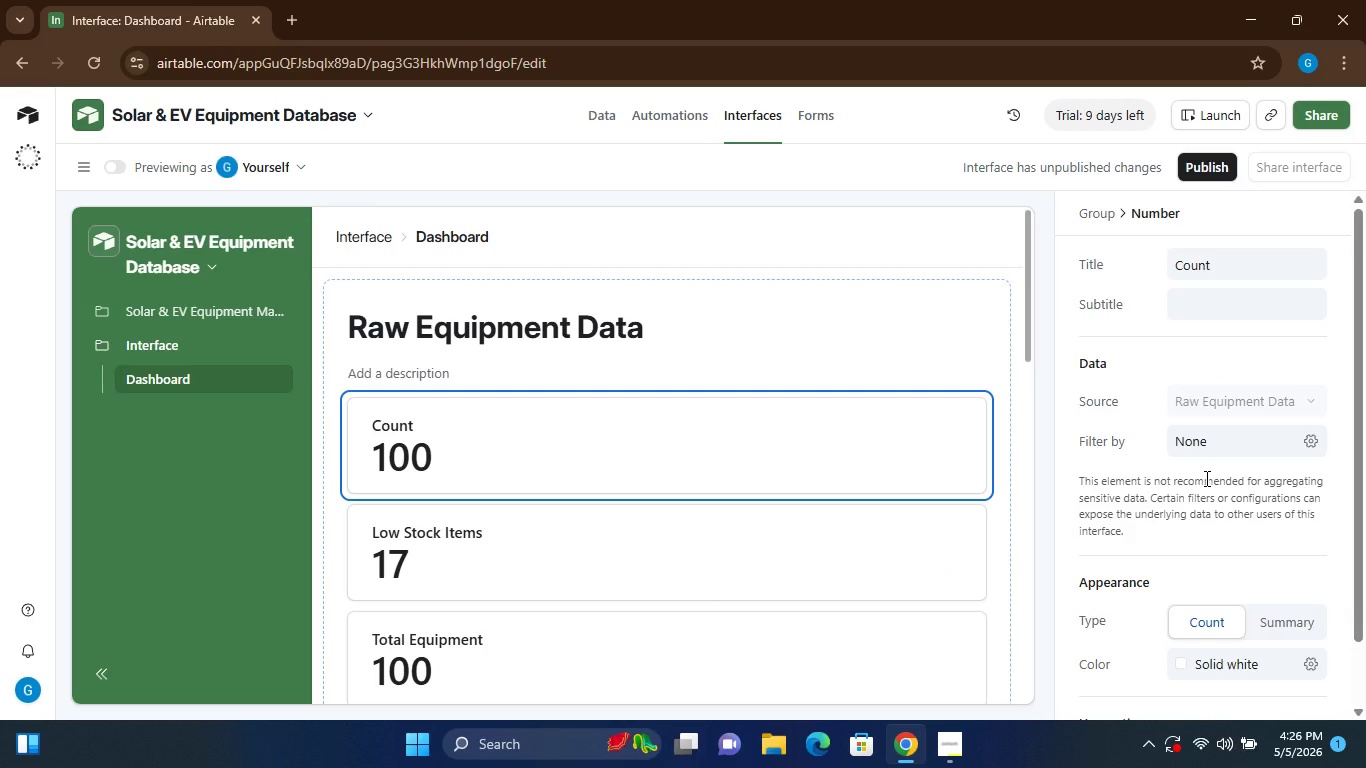 
left_click([1280, 611])
 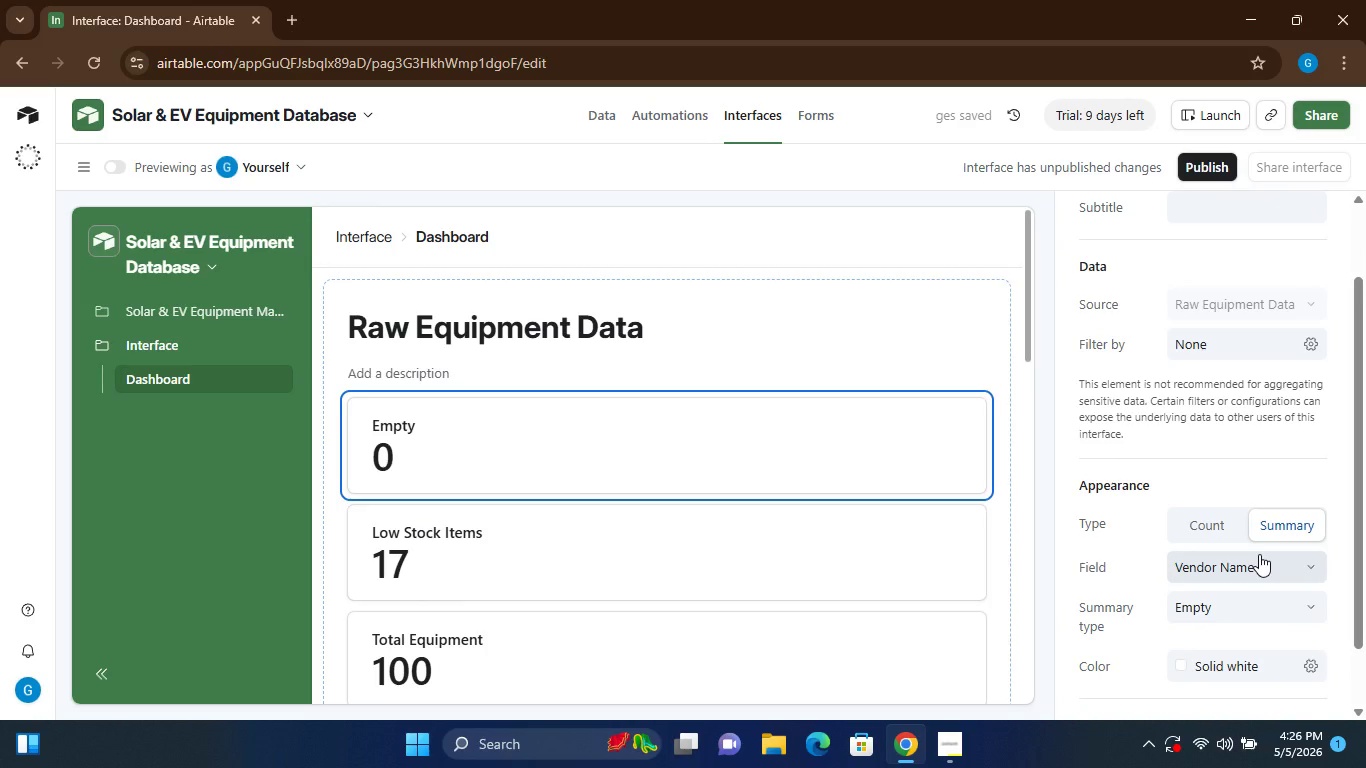 
wait(10.17)
 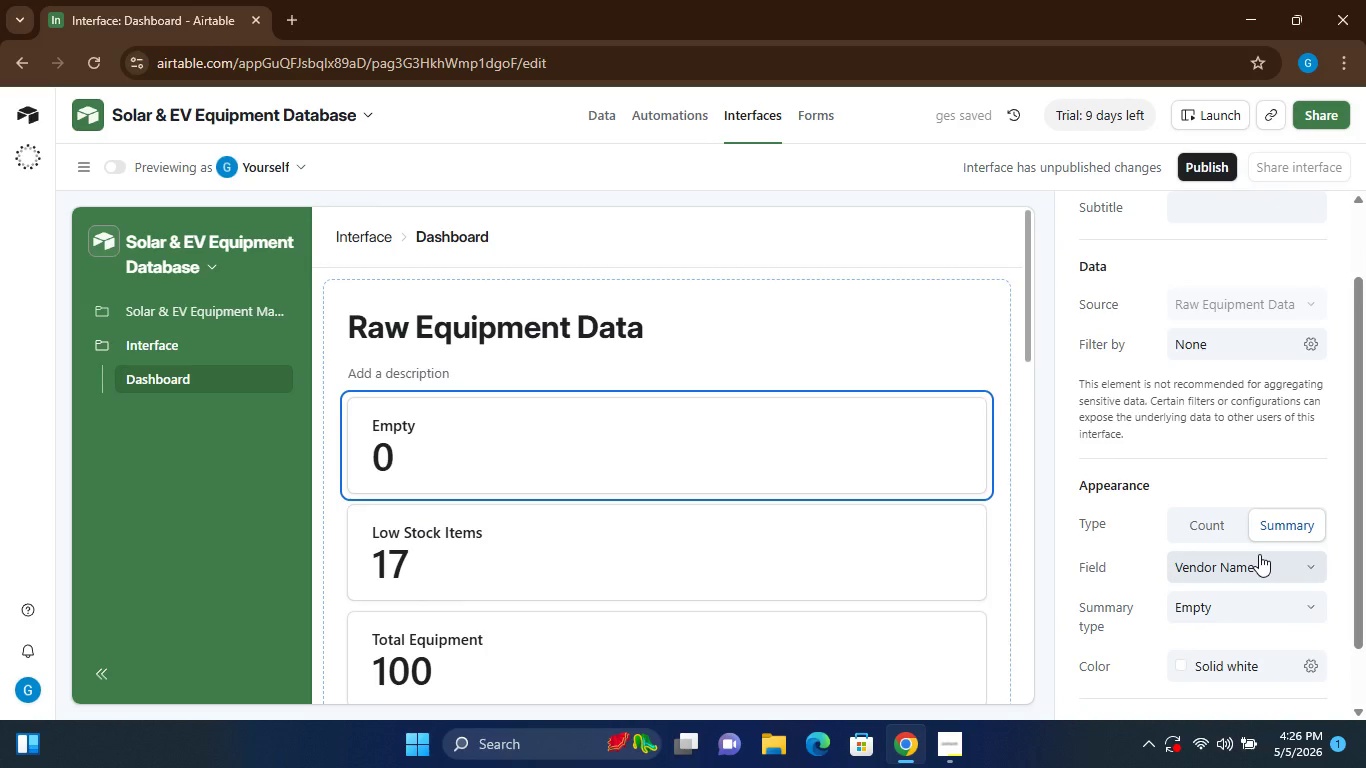 
left_click([1259, 554])
 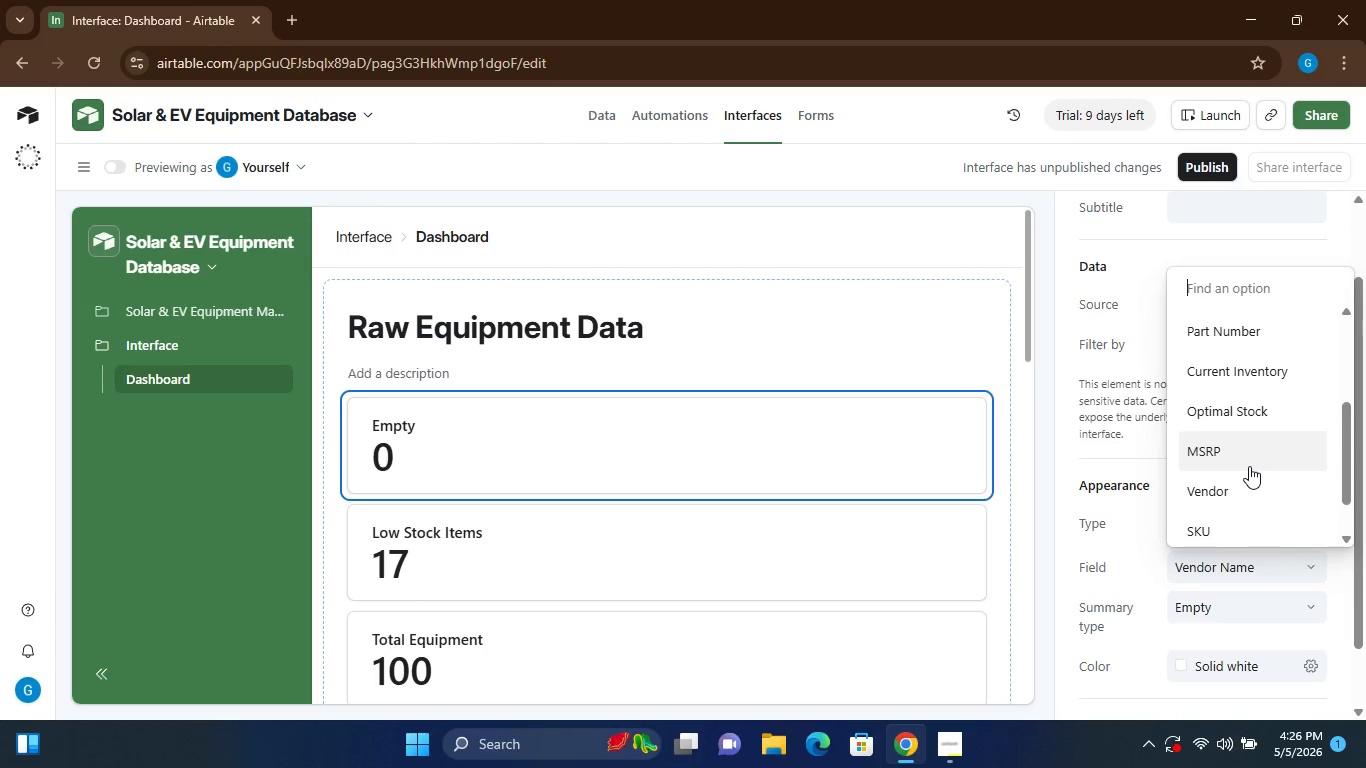 
left_click([1225, 446])
 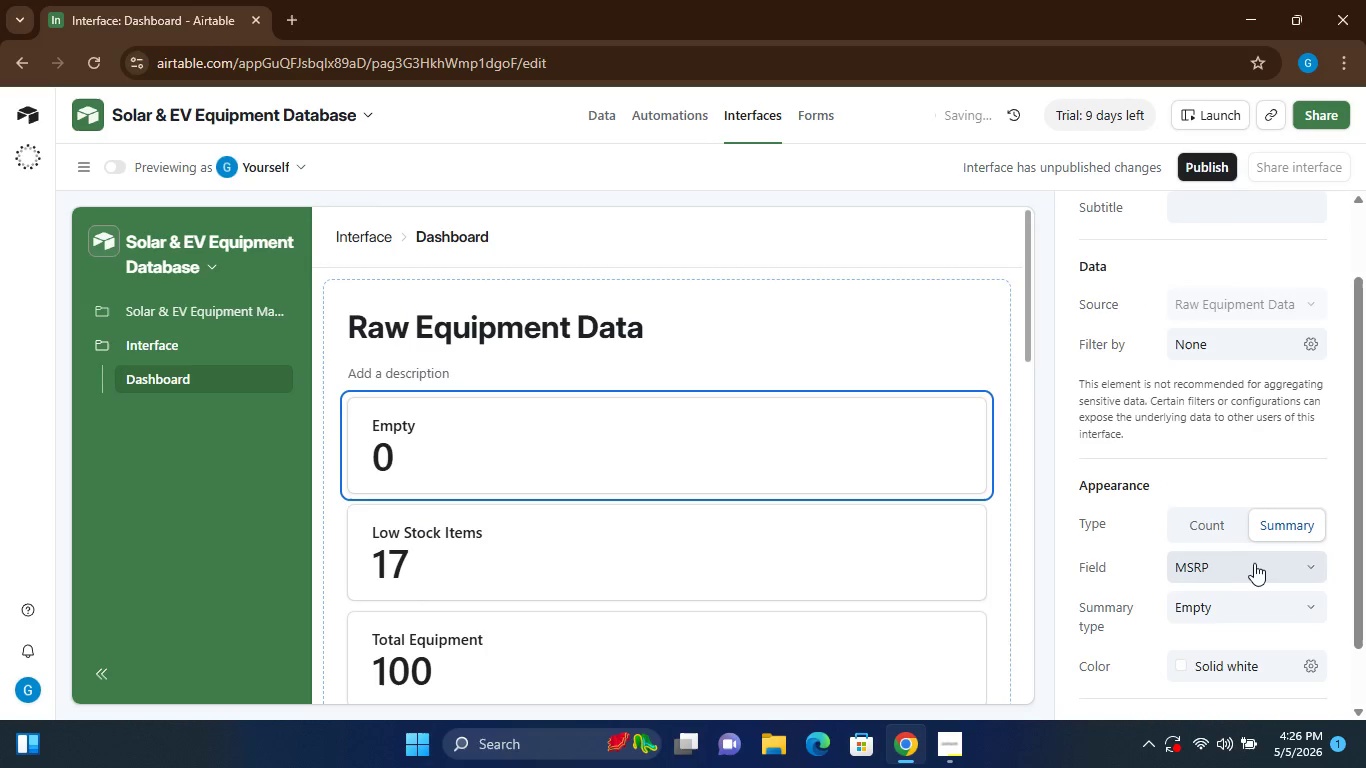 
mouse_move([1239, 565])
 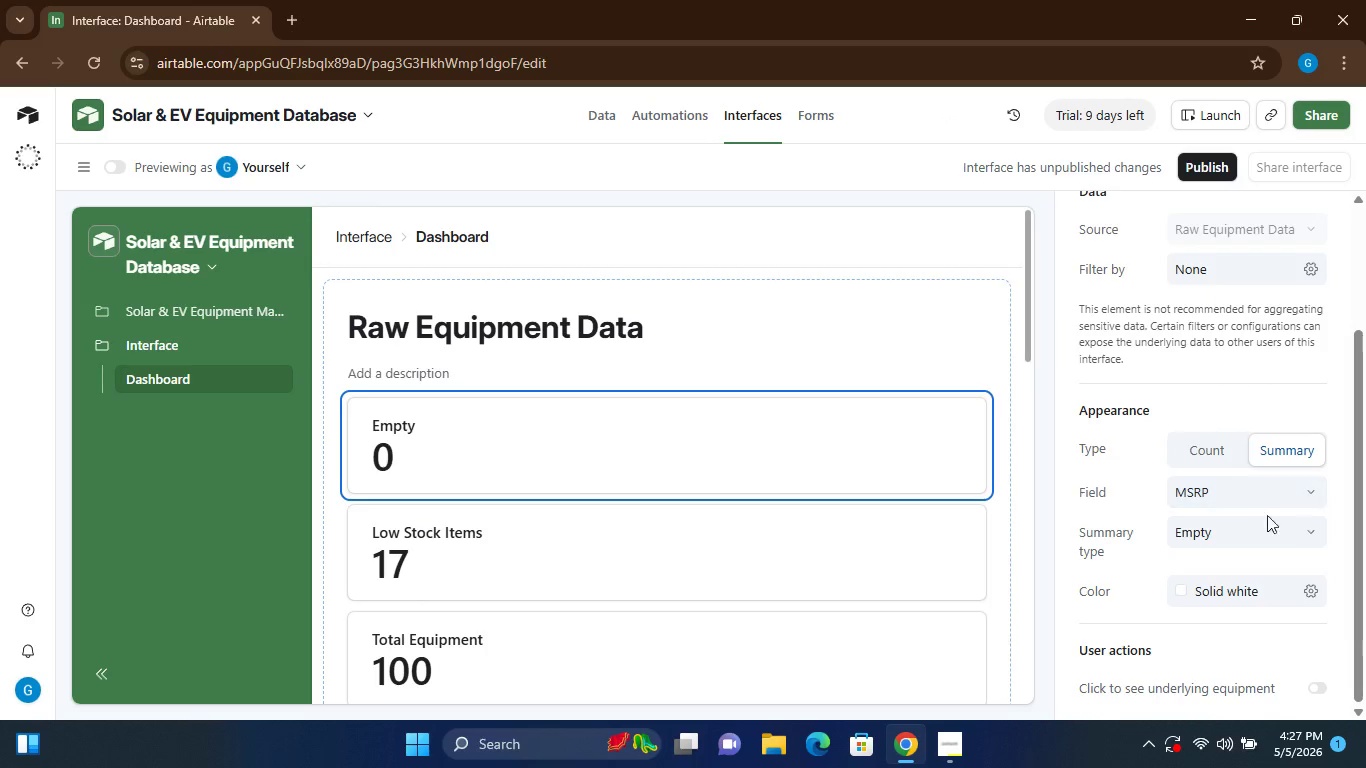 
left_click([1270, 519])
 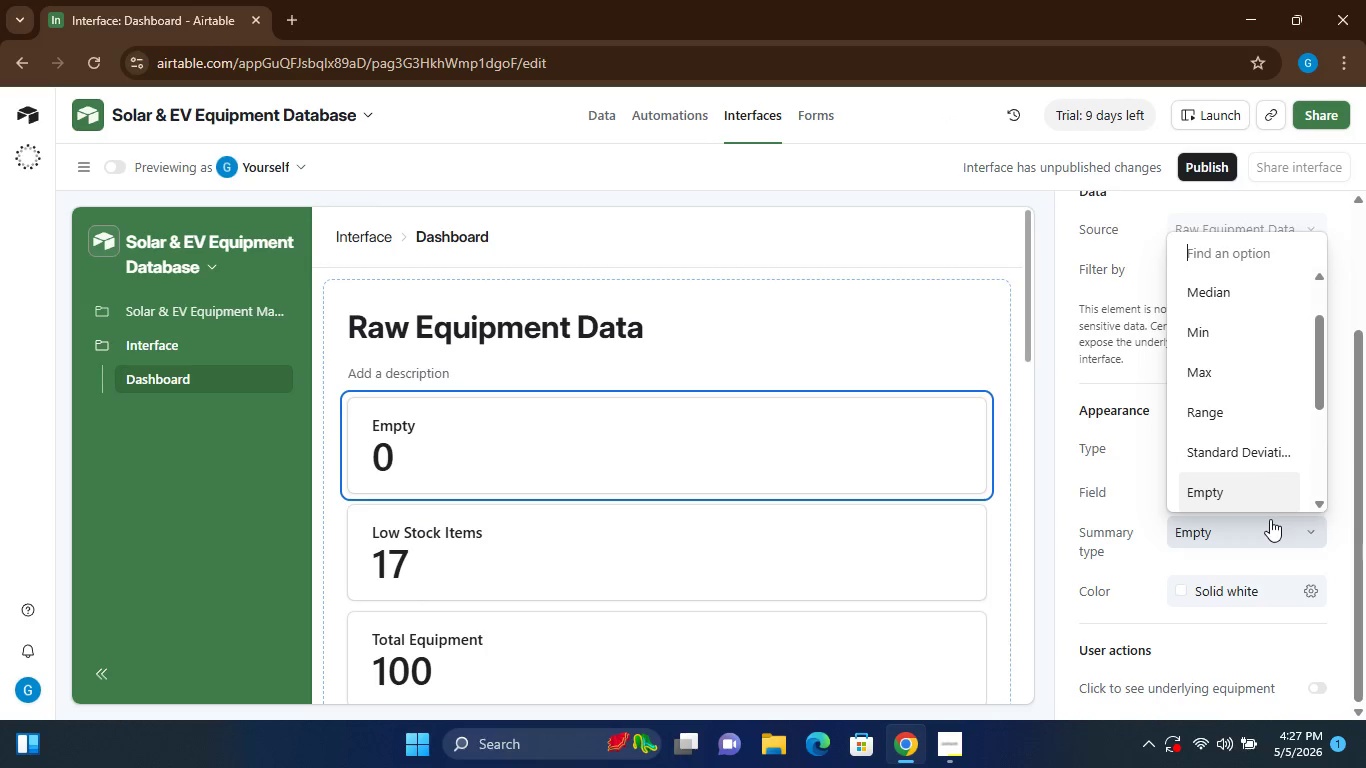 
mouse_move([1224, 471])
 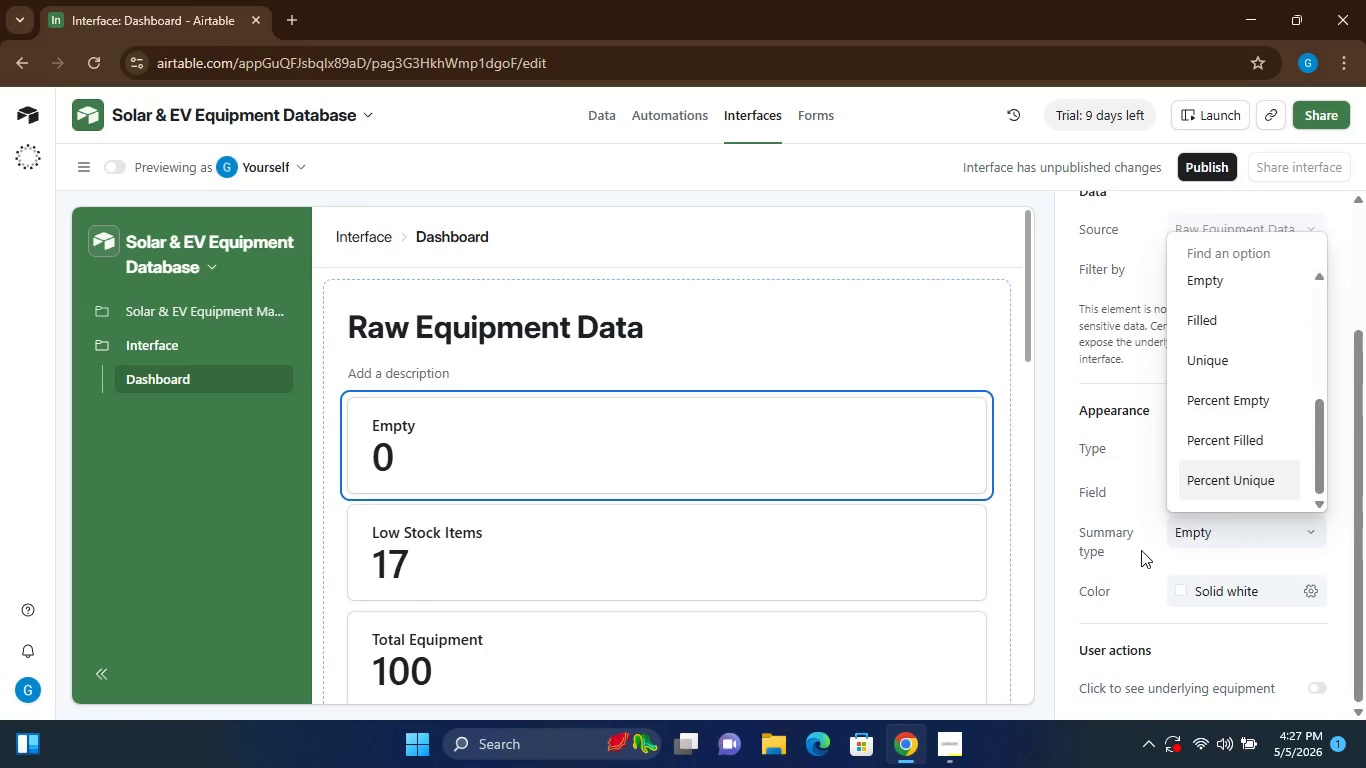 
left_click([1141, 550])
 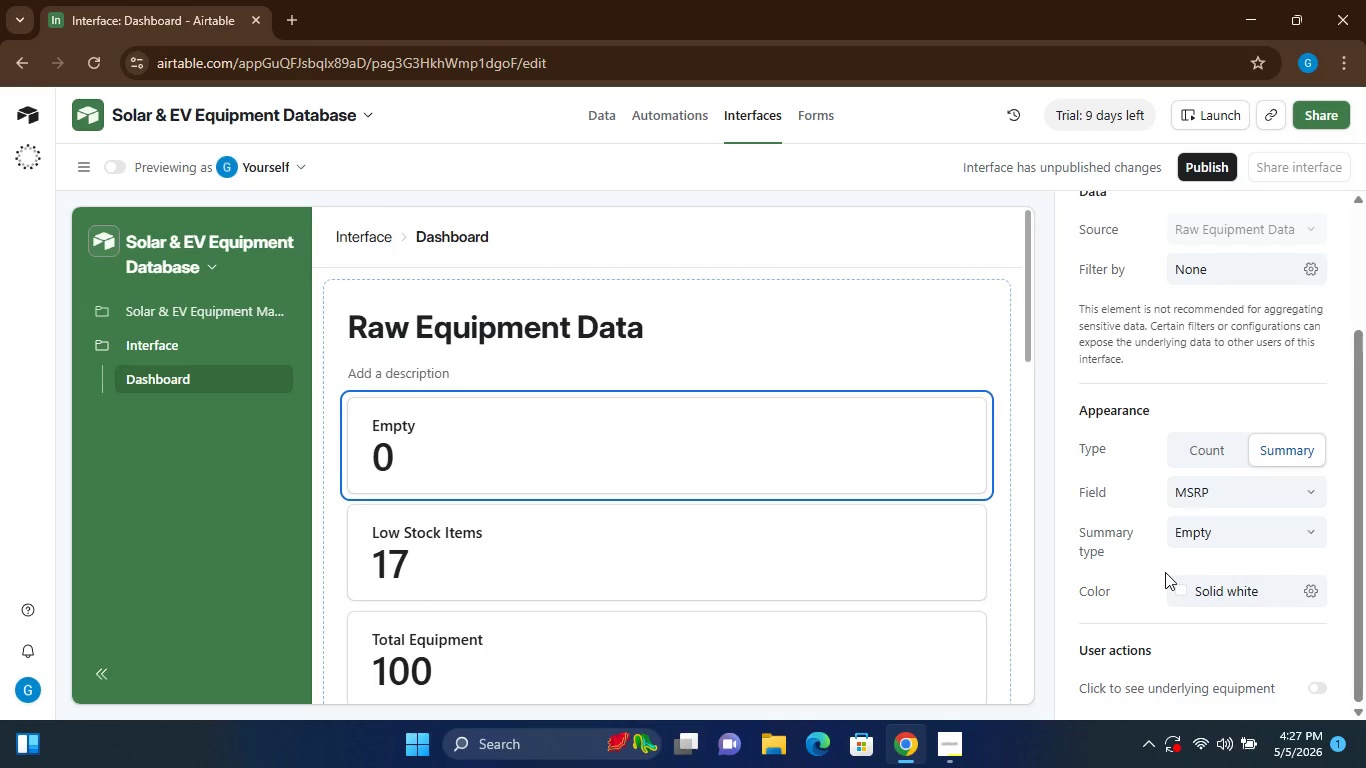 
wait(8.98)
 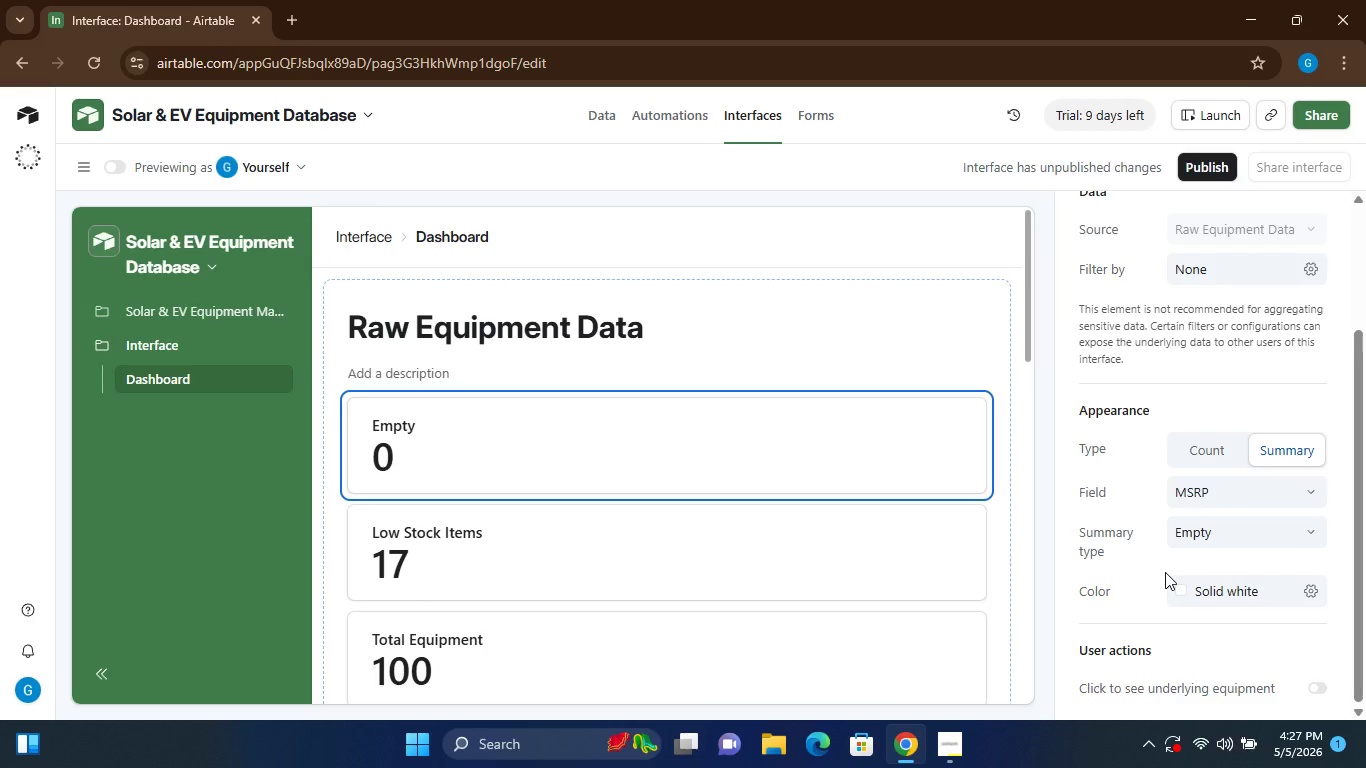 
left_click([1162, 571])
 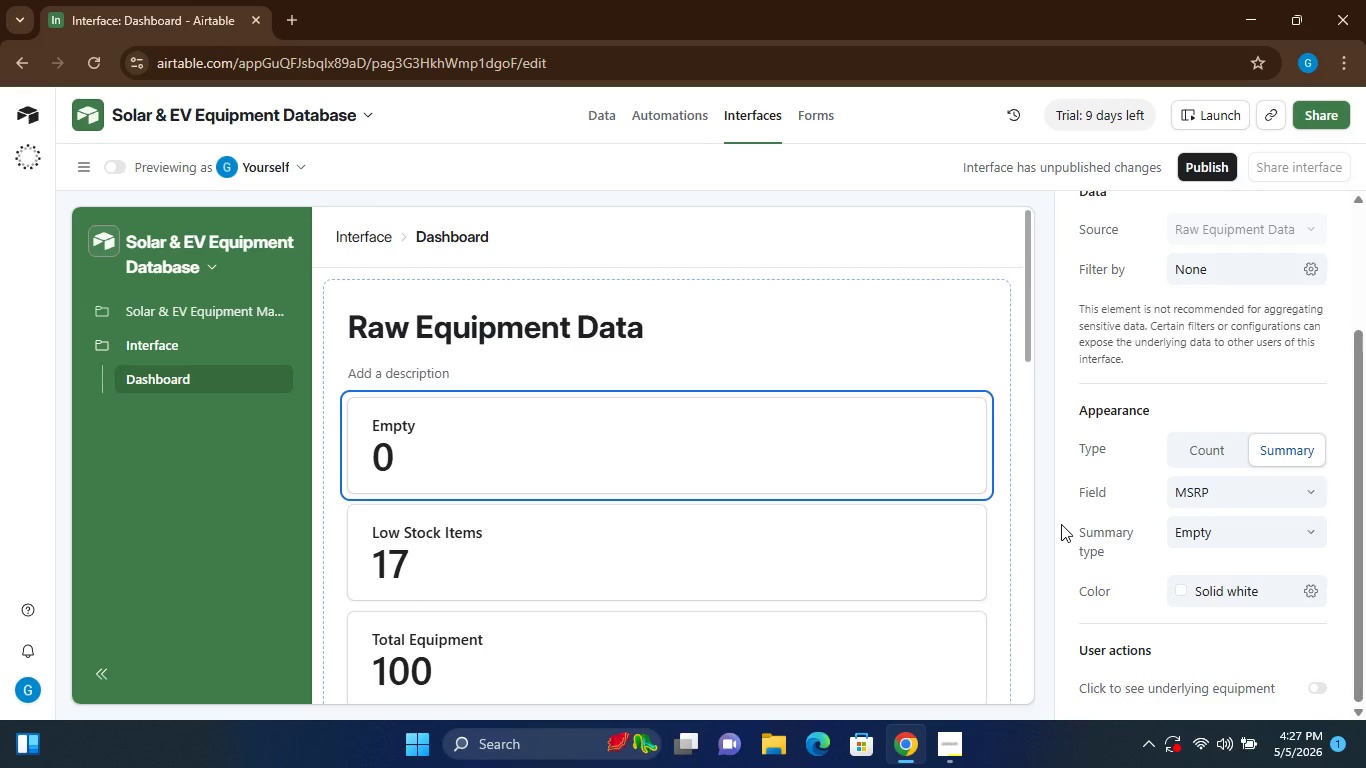 
left_click([1061, 524])
 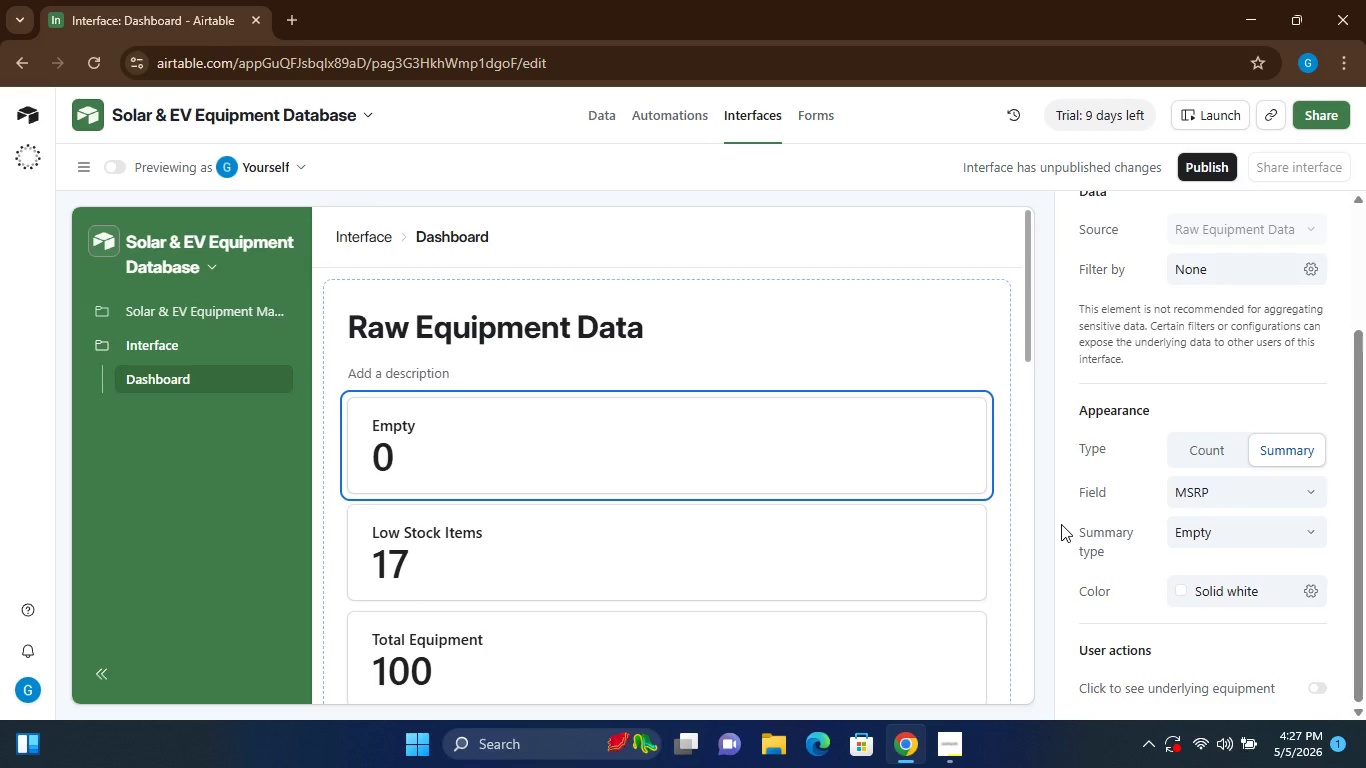 
left_click([1061, 524])
 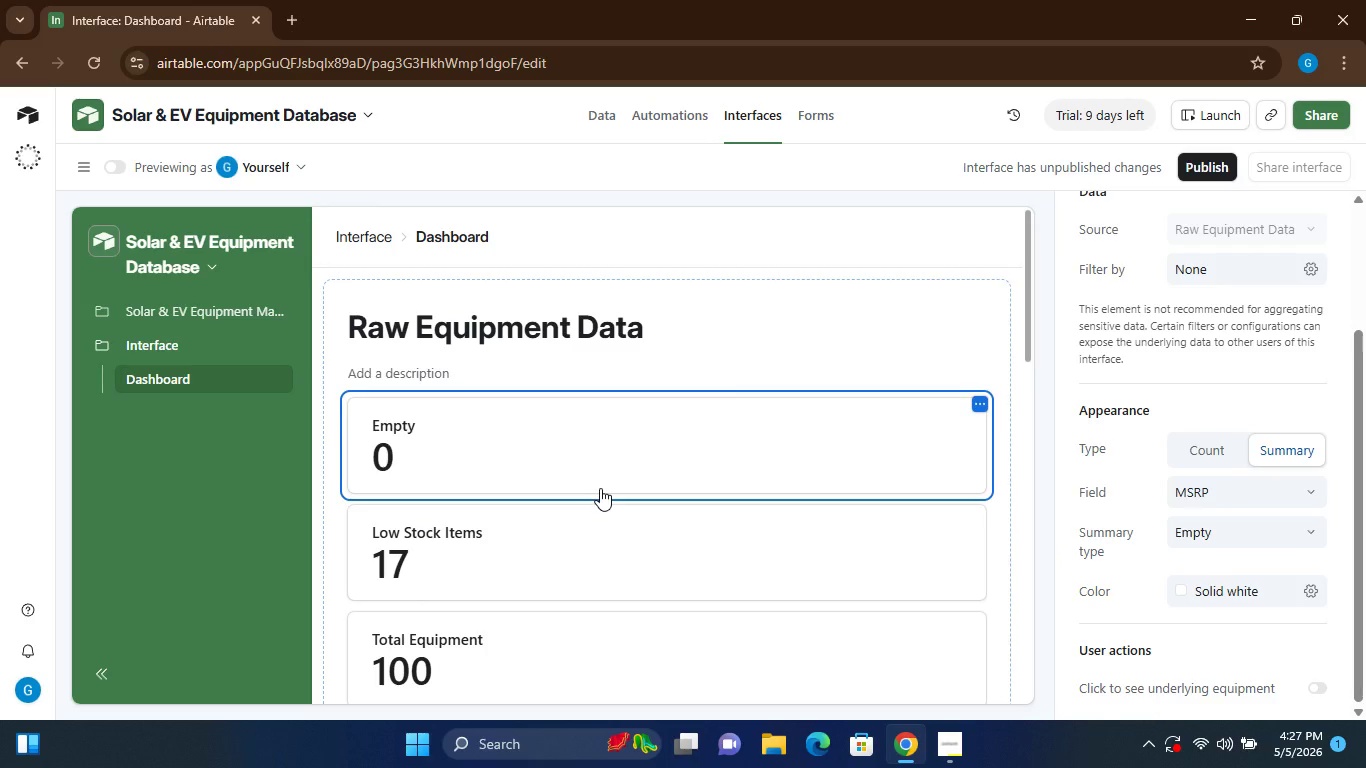 
wait(18.06)
 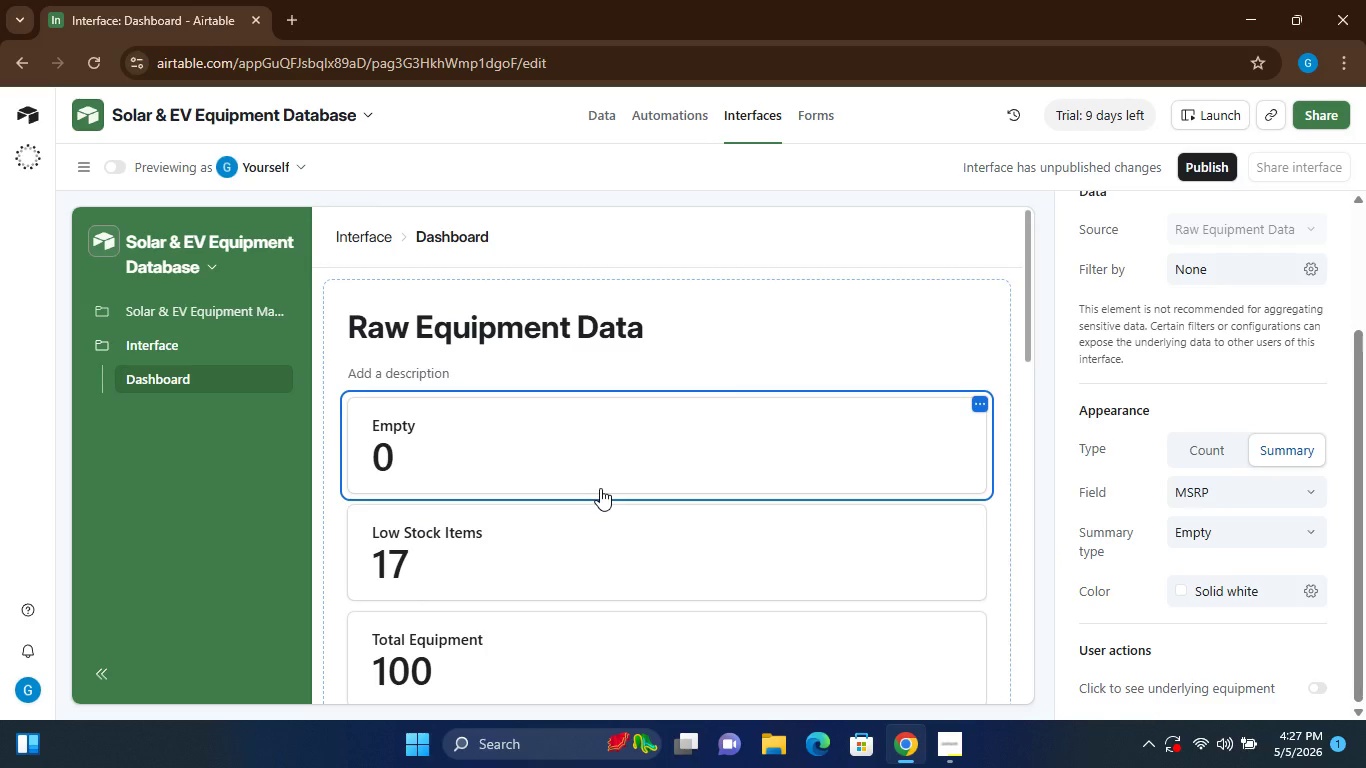 
left_click([1262, 529])
 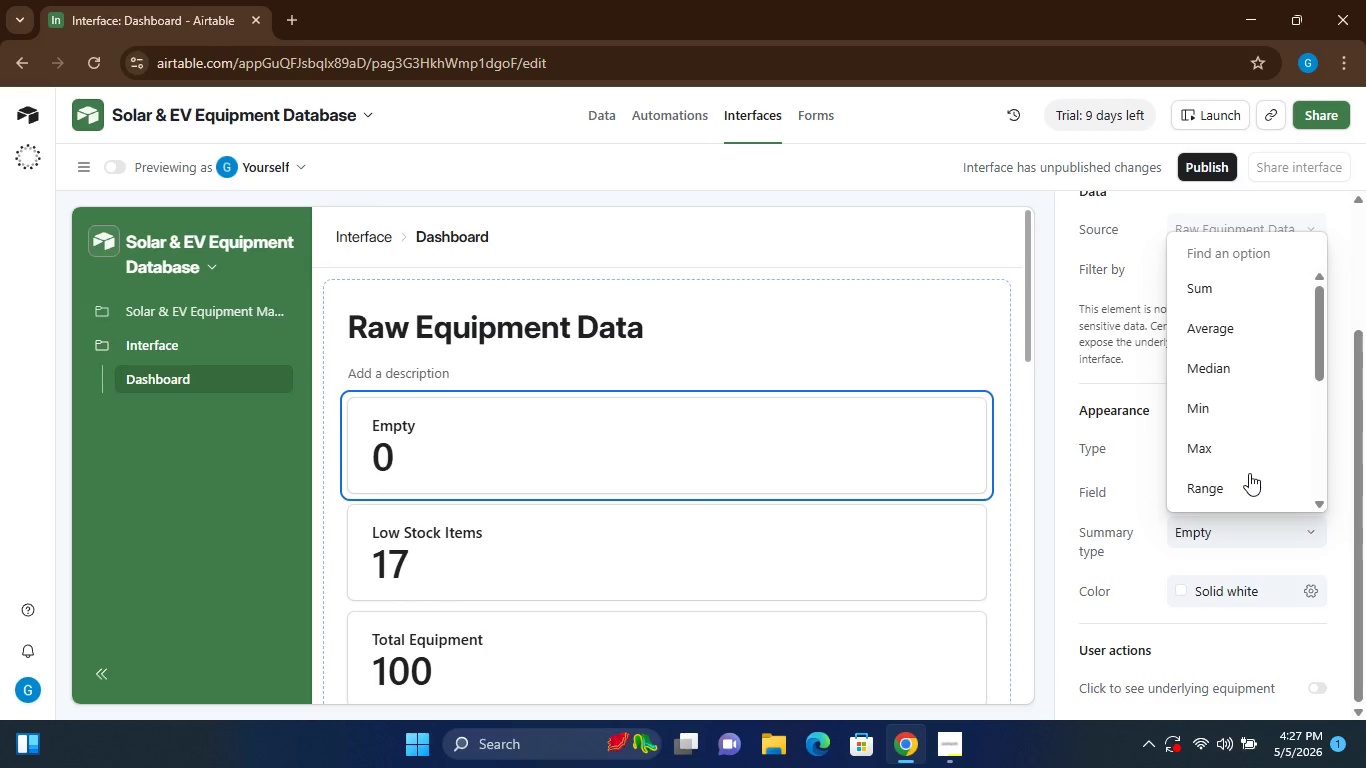 
left_click([1213, 279])
 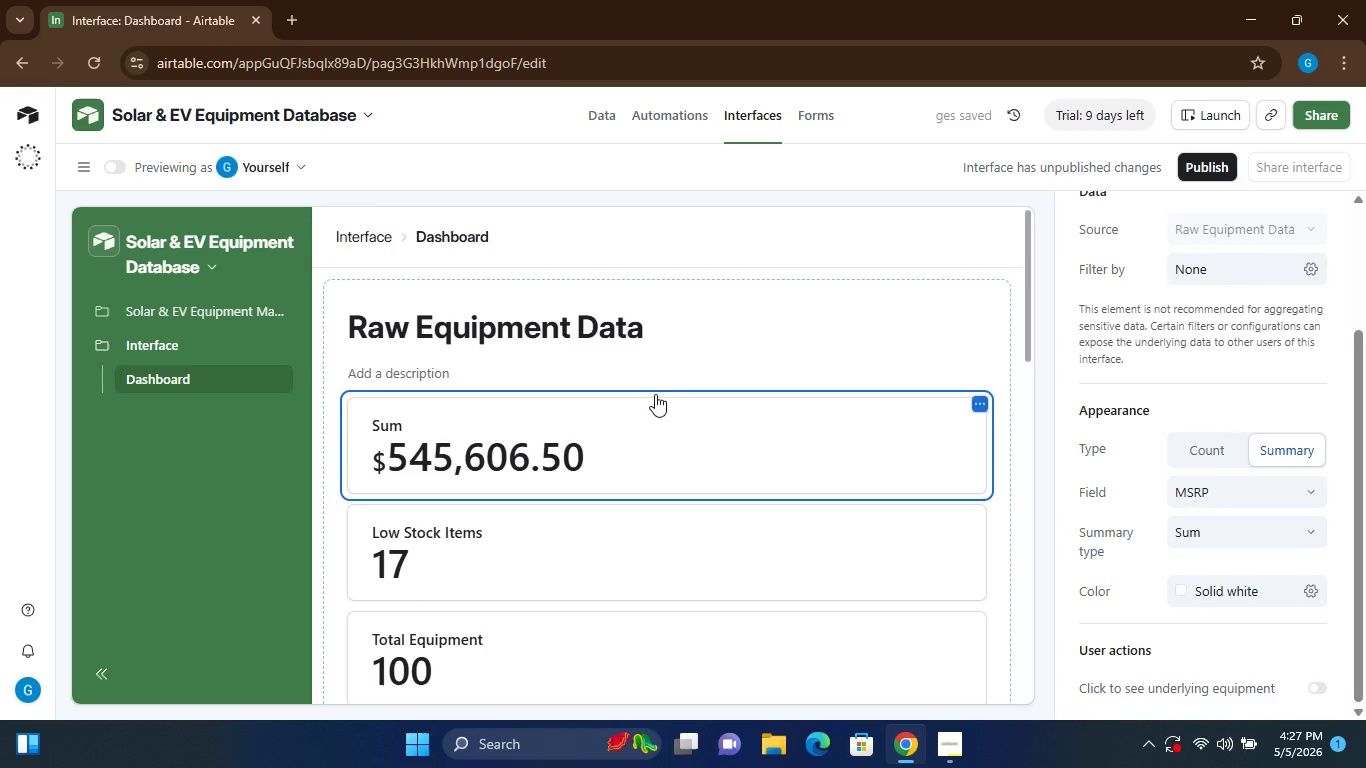 
wait(6.69)
 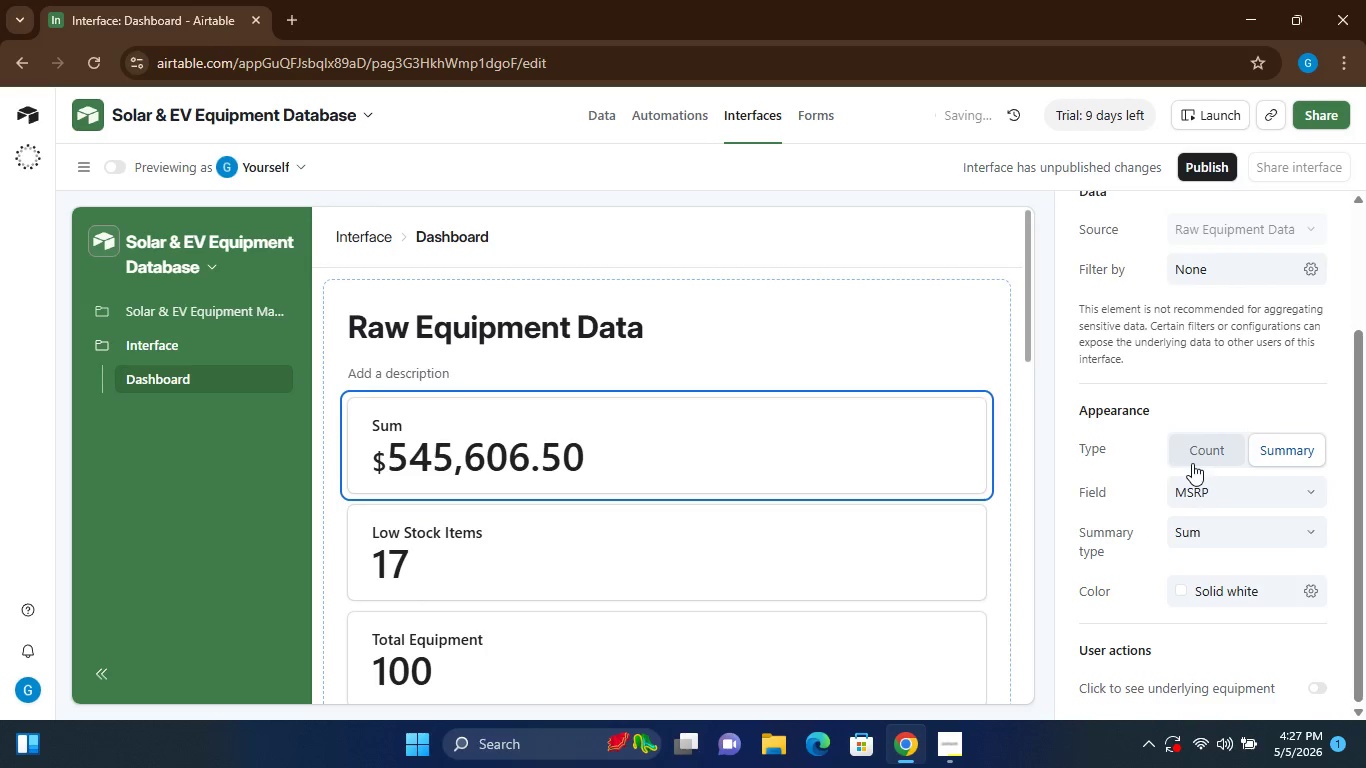 
left_click([662, 381])
 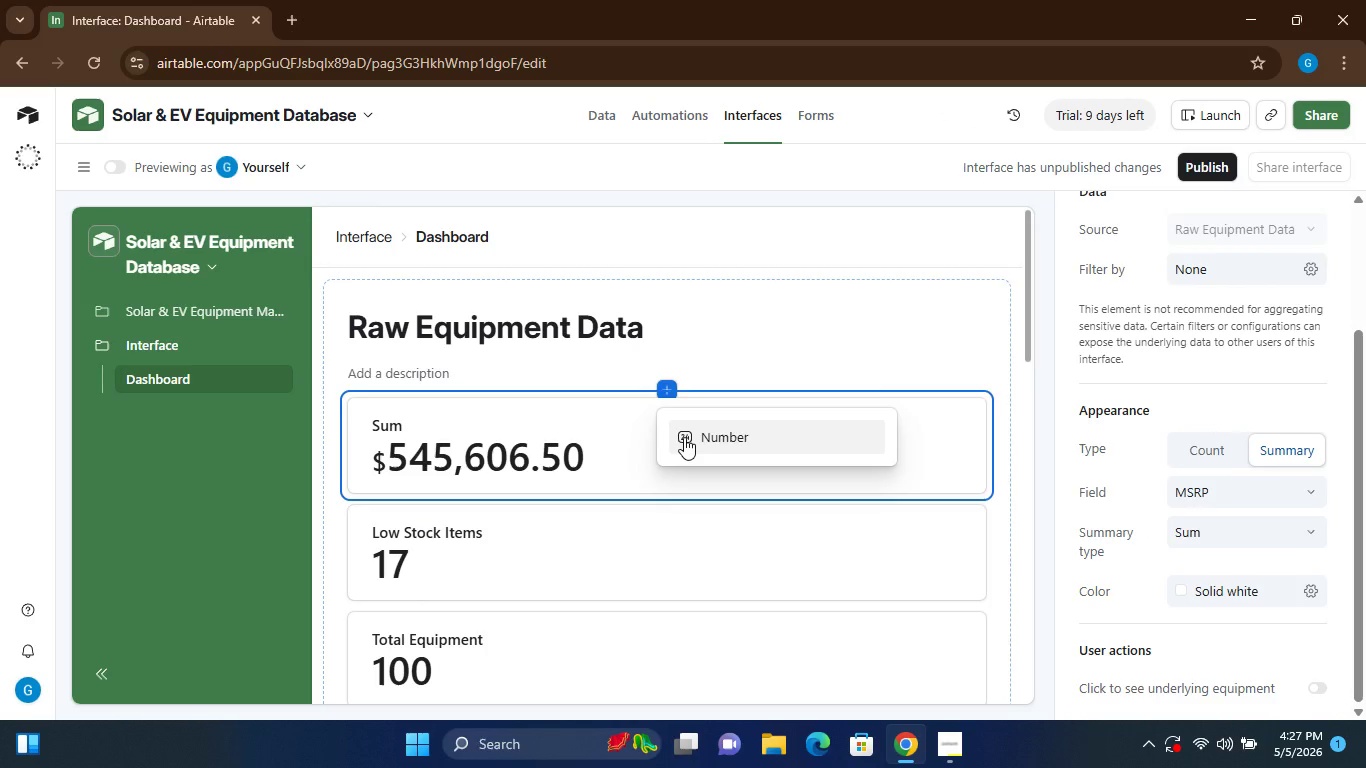 
left_click([684, 437])
 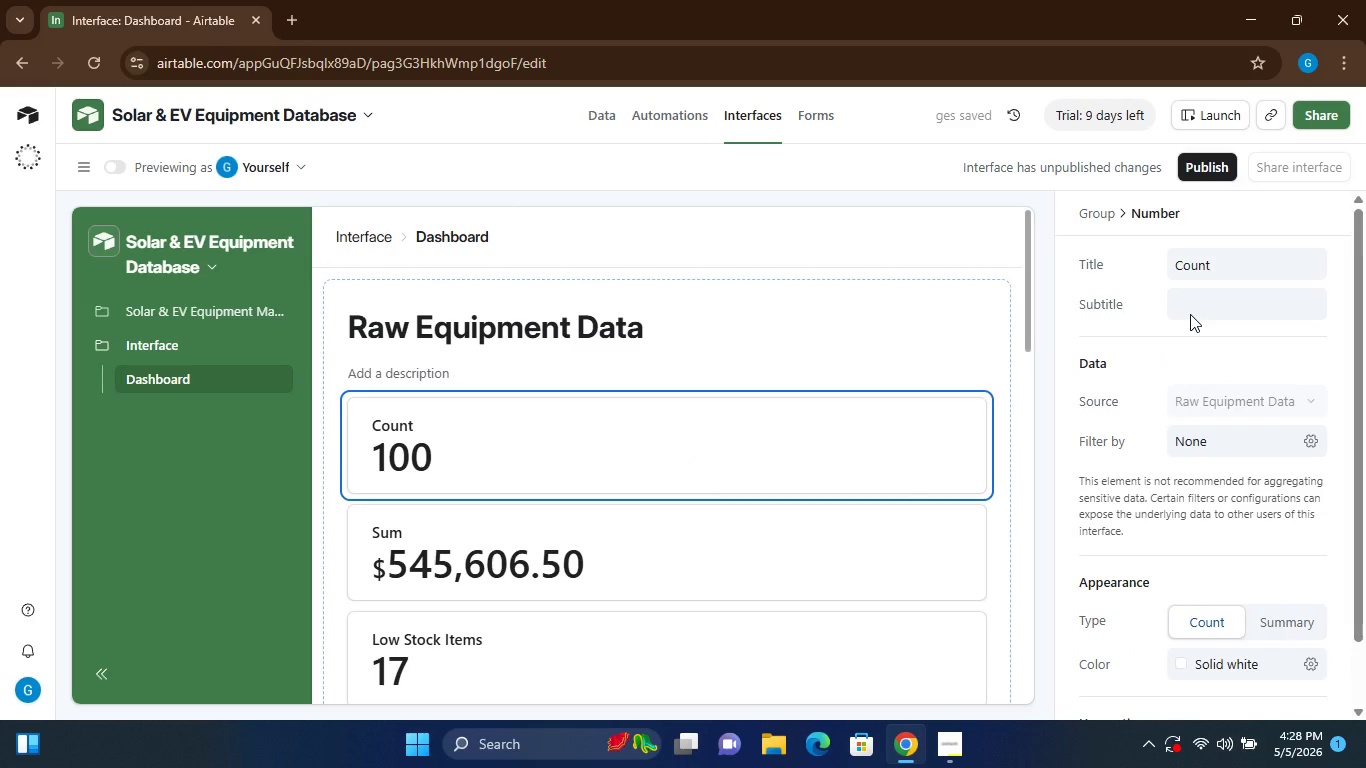 
wait(5.39)
 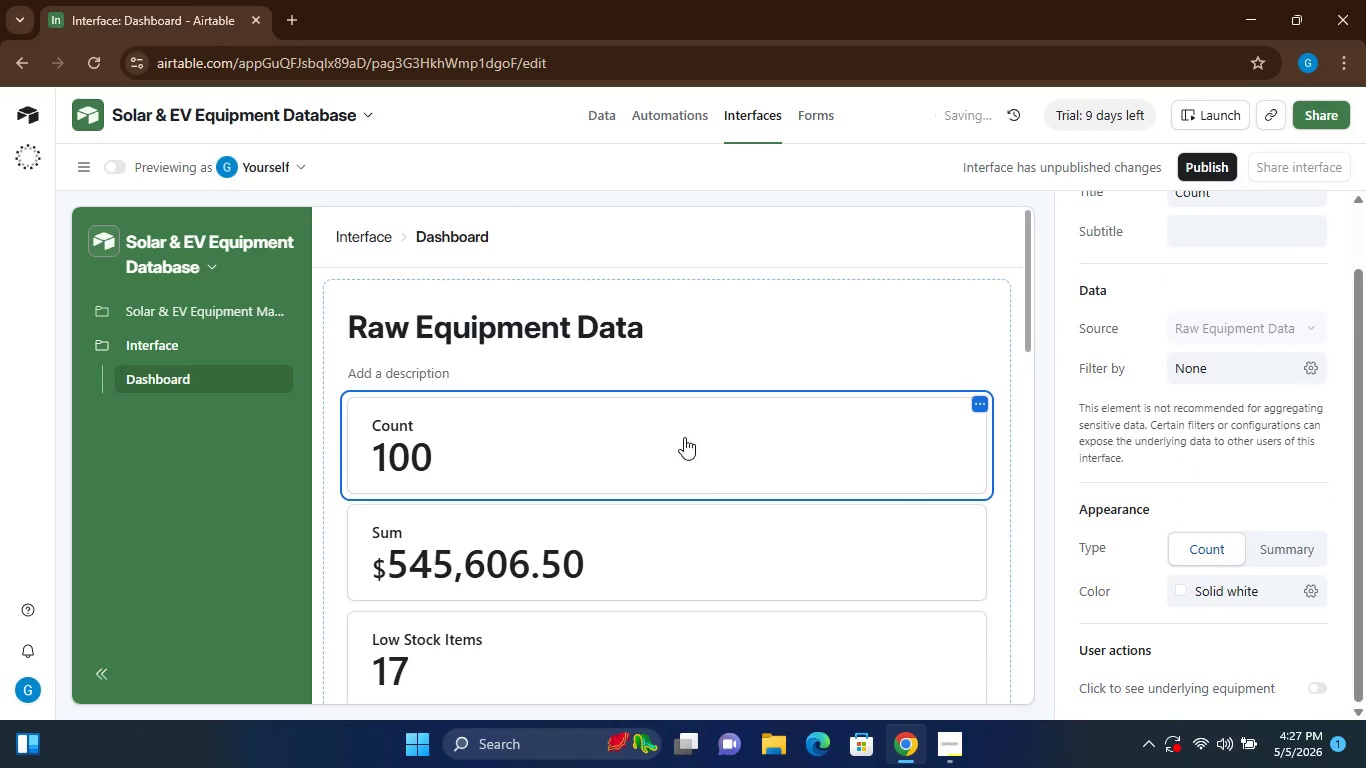 
left_click([1135, 210])
 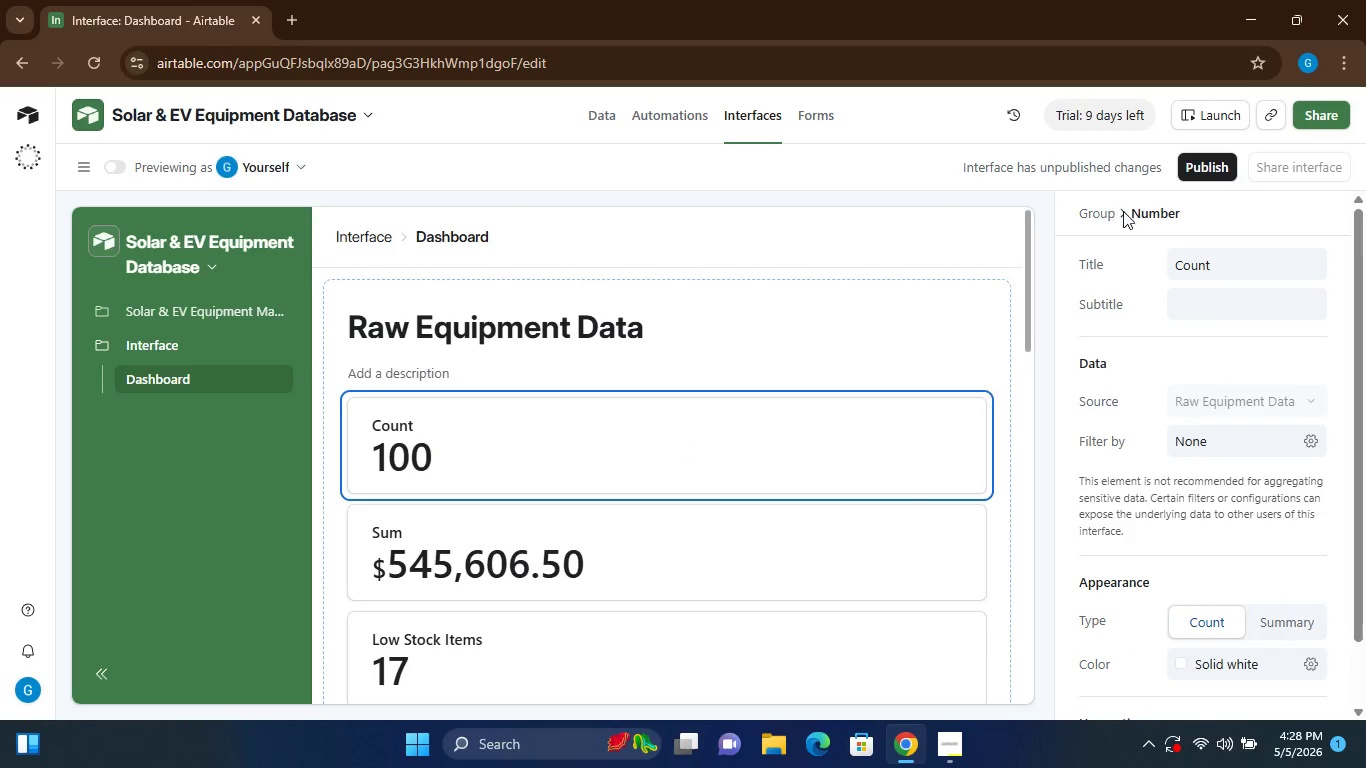 
left_click([1123, 211])
 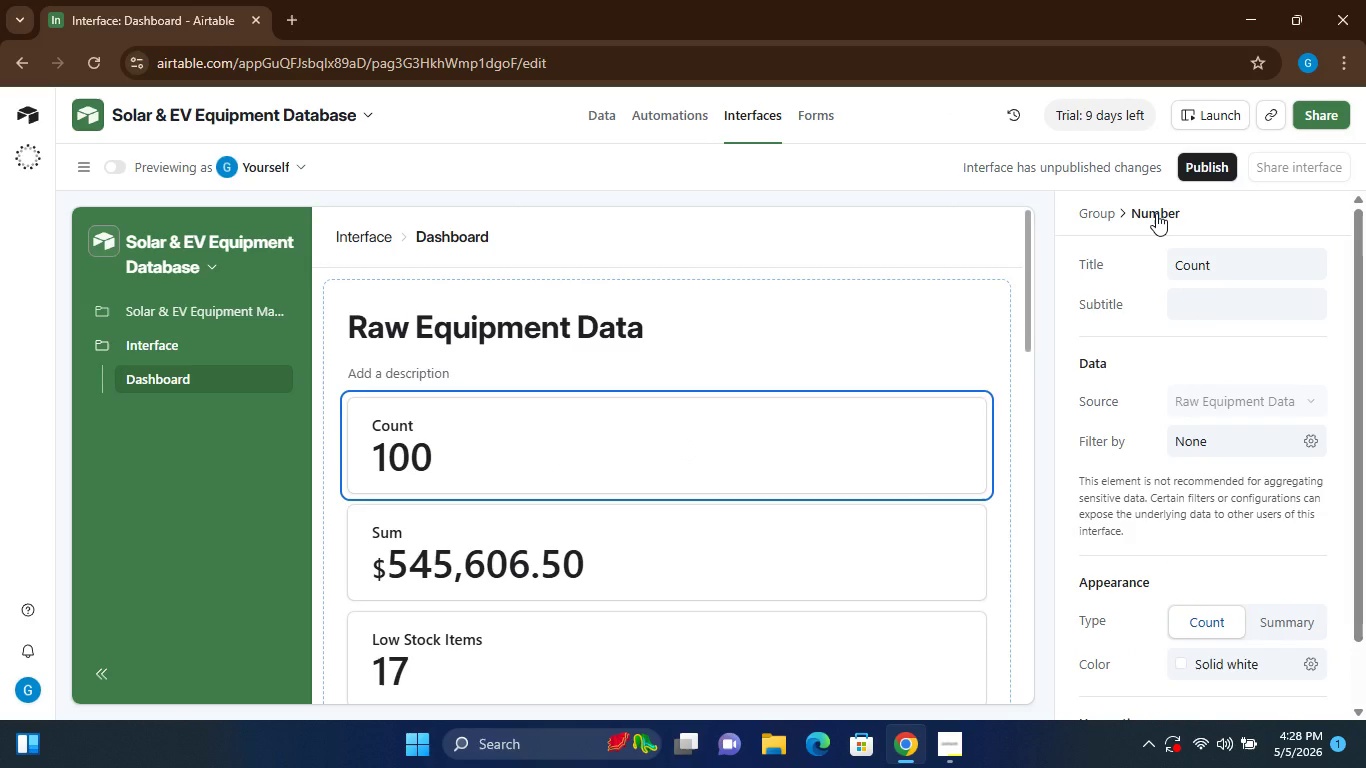 
left_click([1156, 213])
 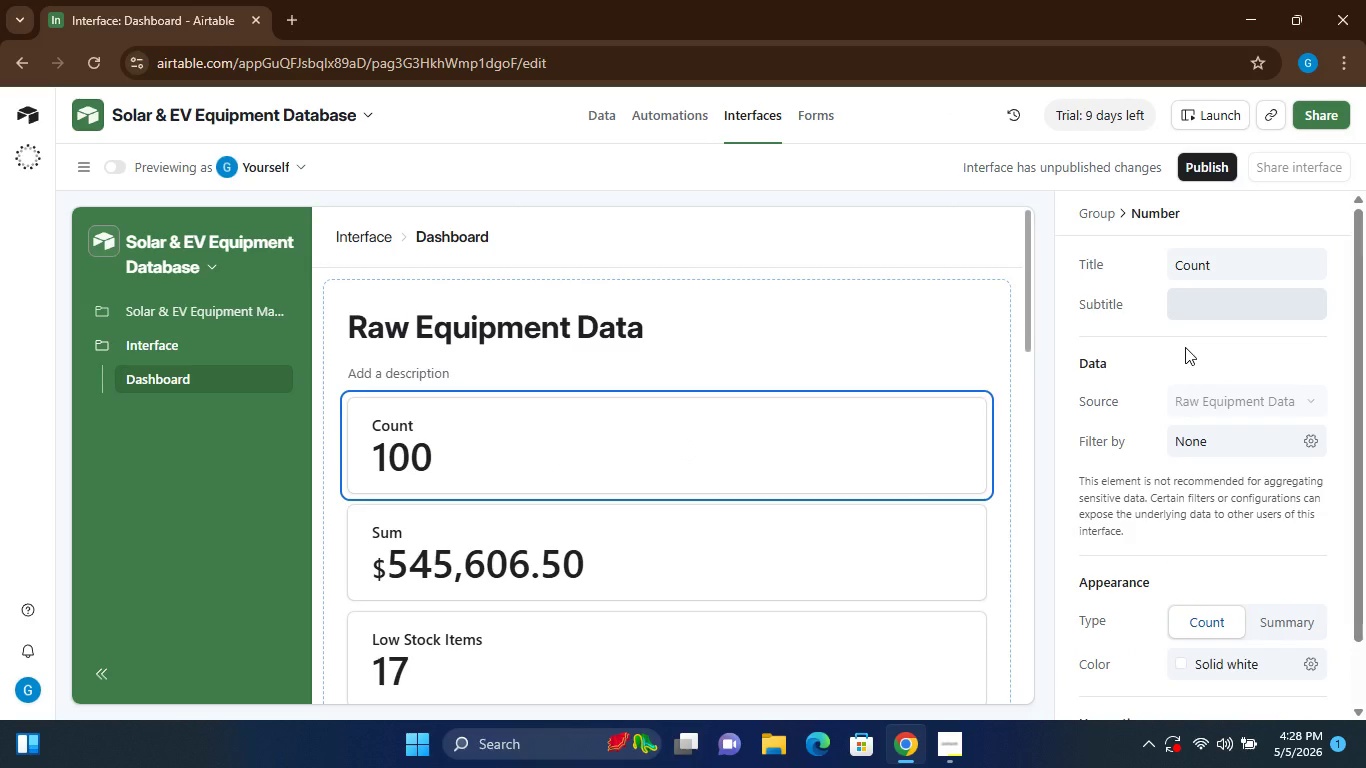 
mouse_move([1232, 508])
 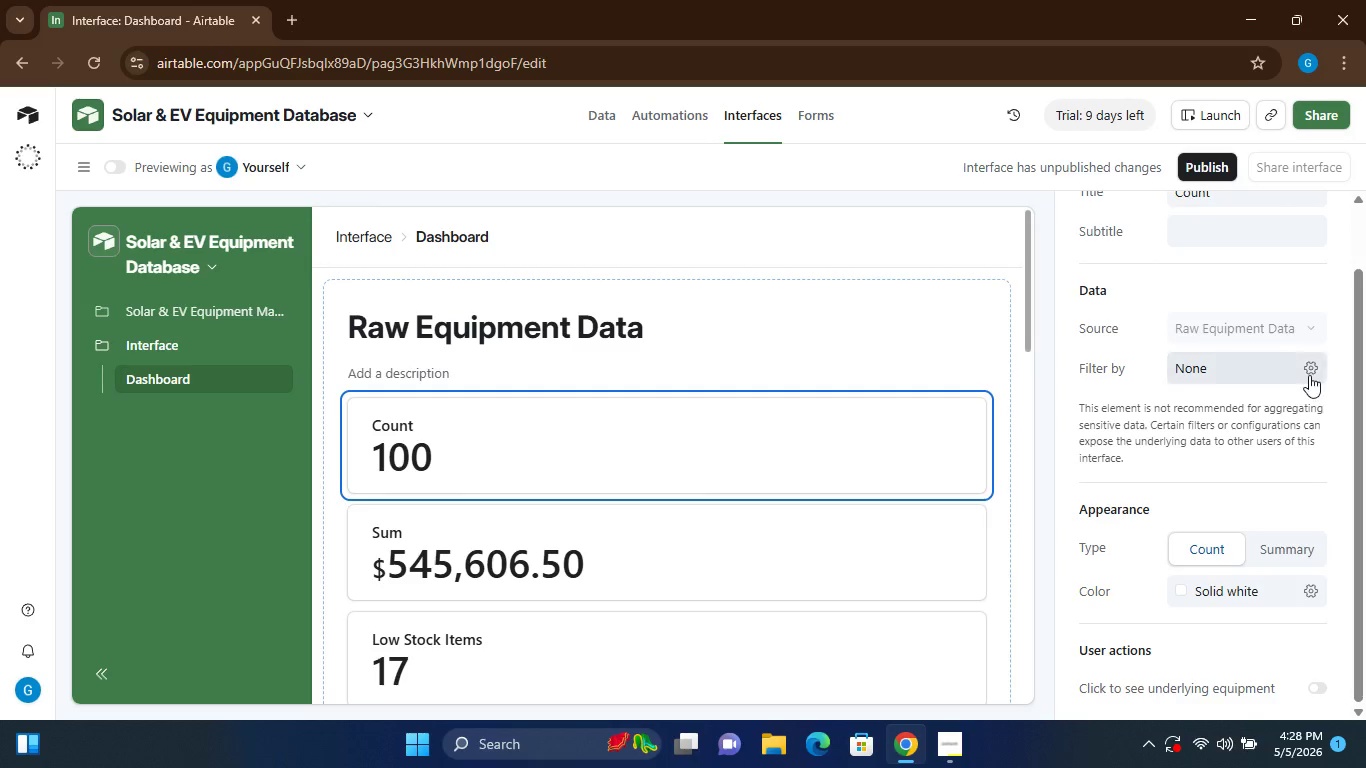 
left_click([1307, 360])
 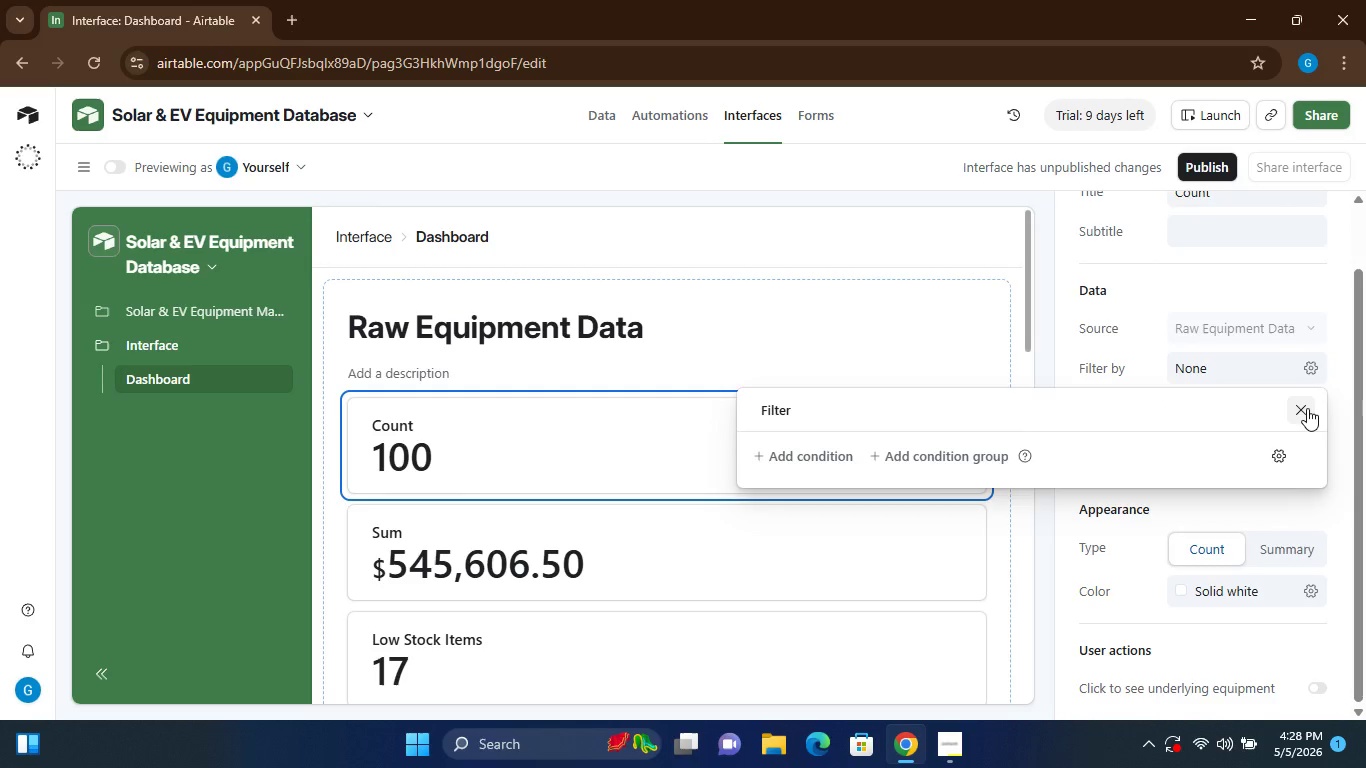 
left_click([1307, 408])
 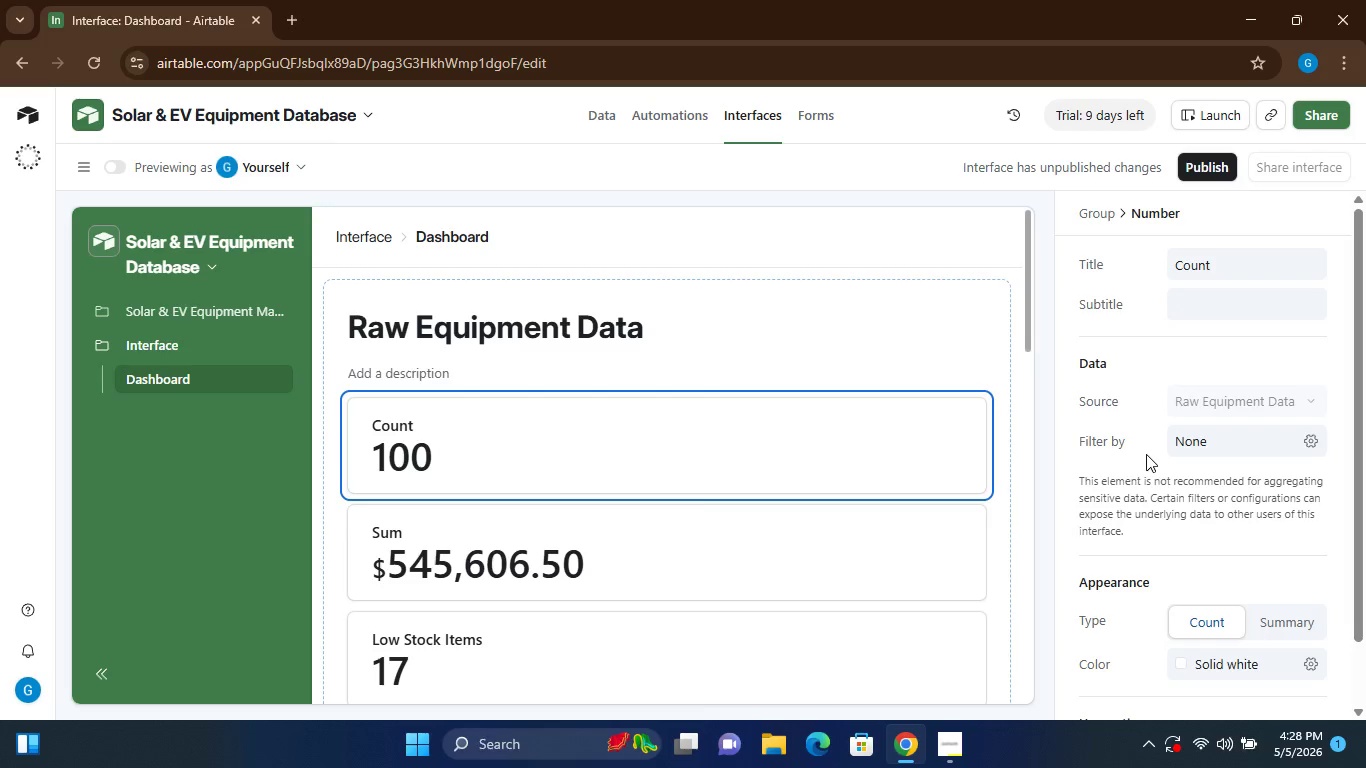 
wait(6.11)
 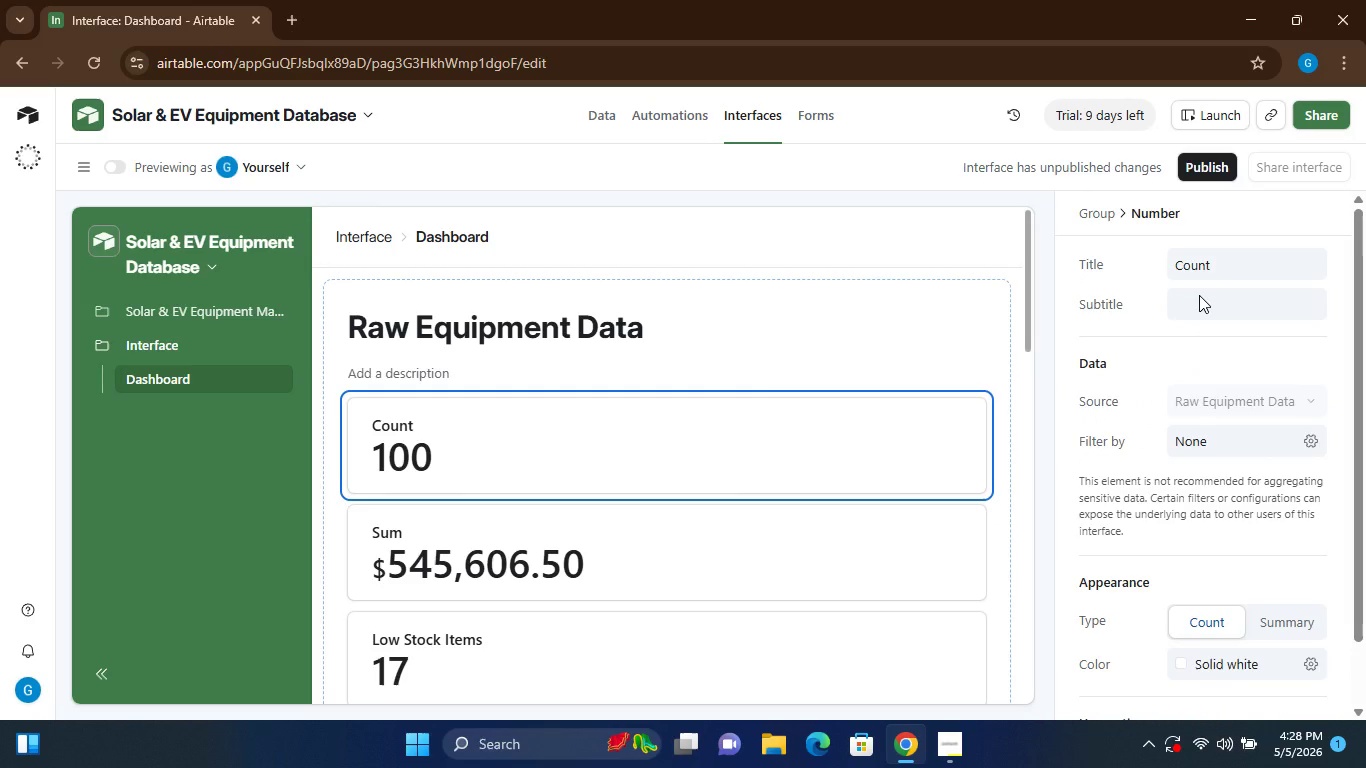 
left_click([1163, 549])
 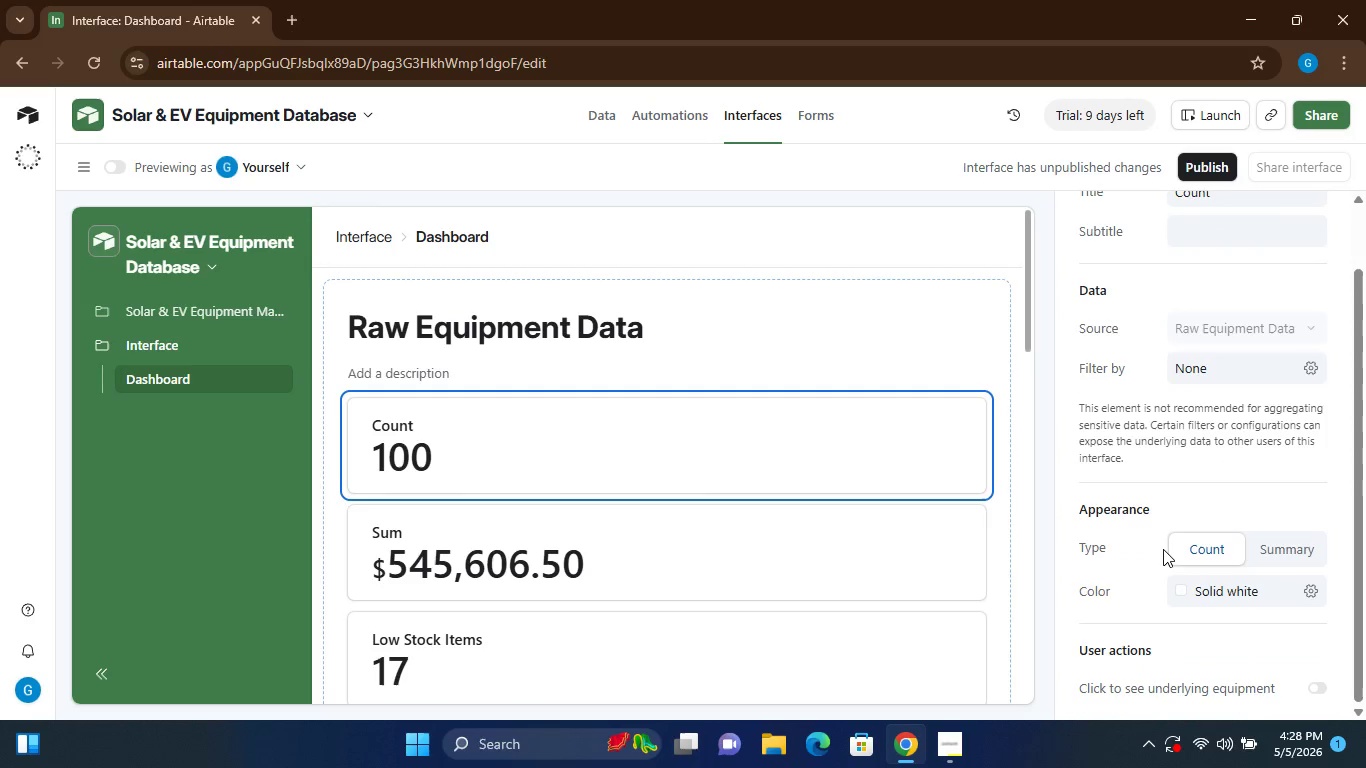 
wait(5.41)
 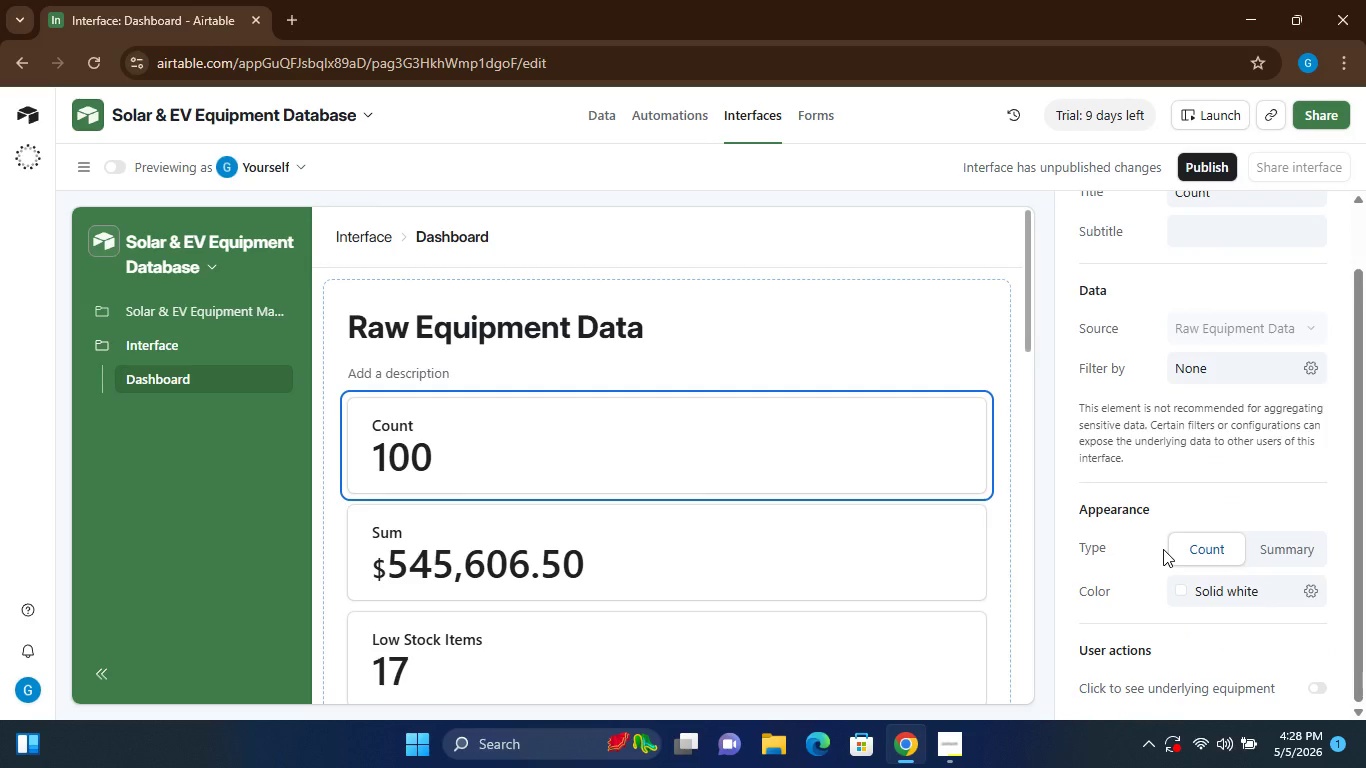 
left_click([1322, 689])
 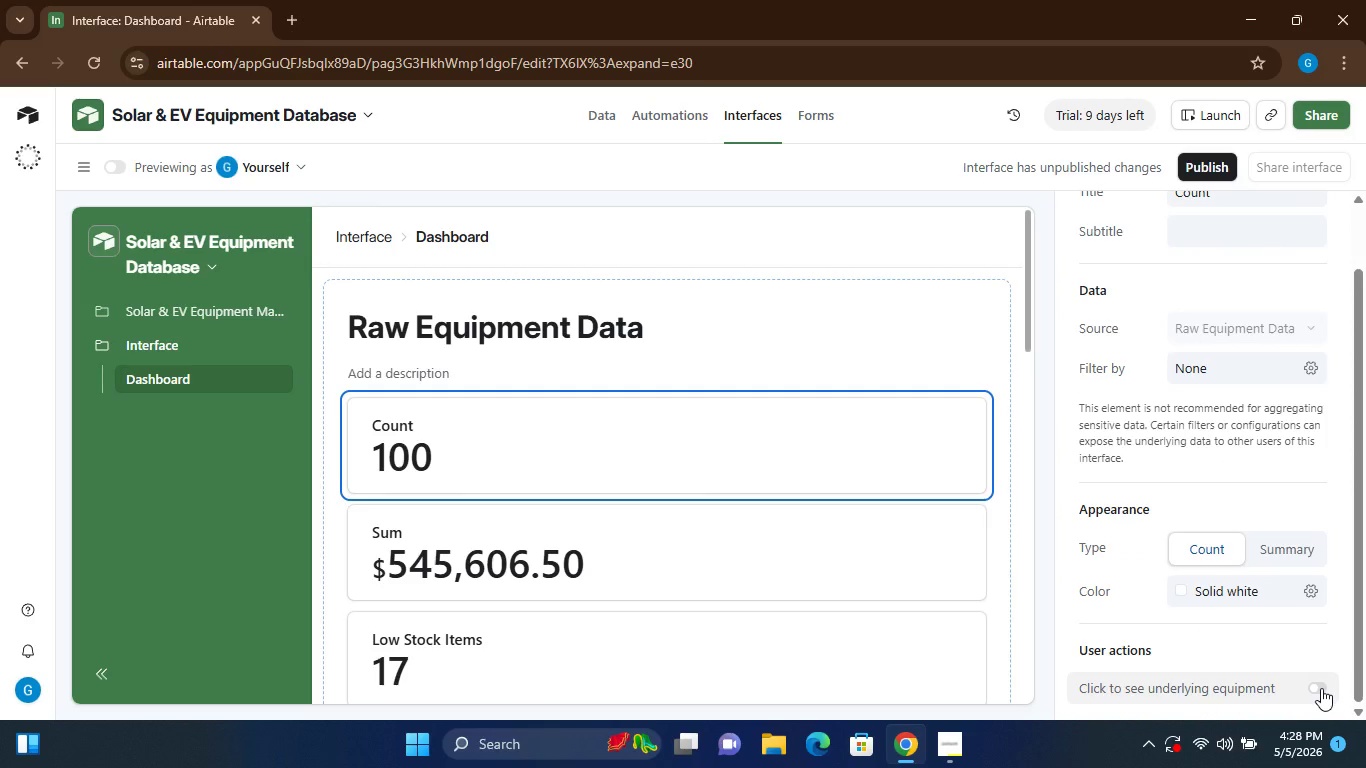 
left_click([1316, 684])
 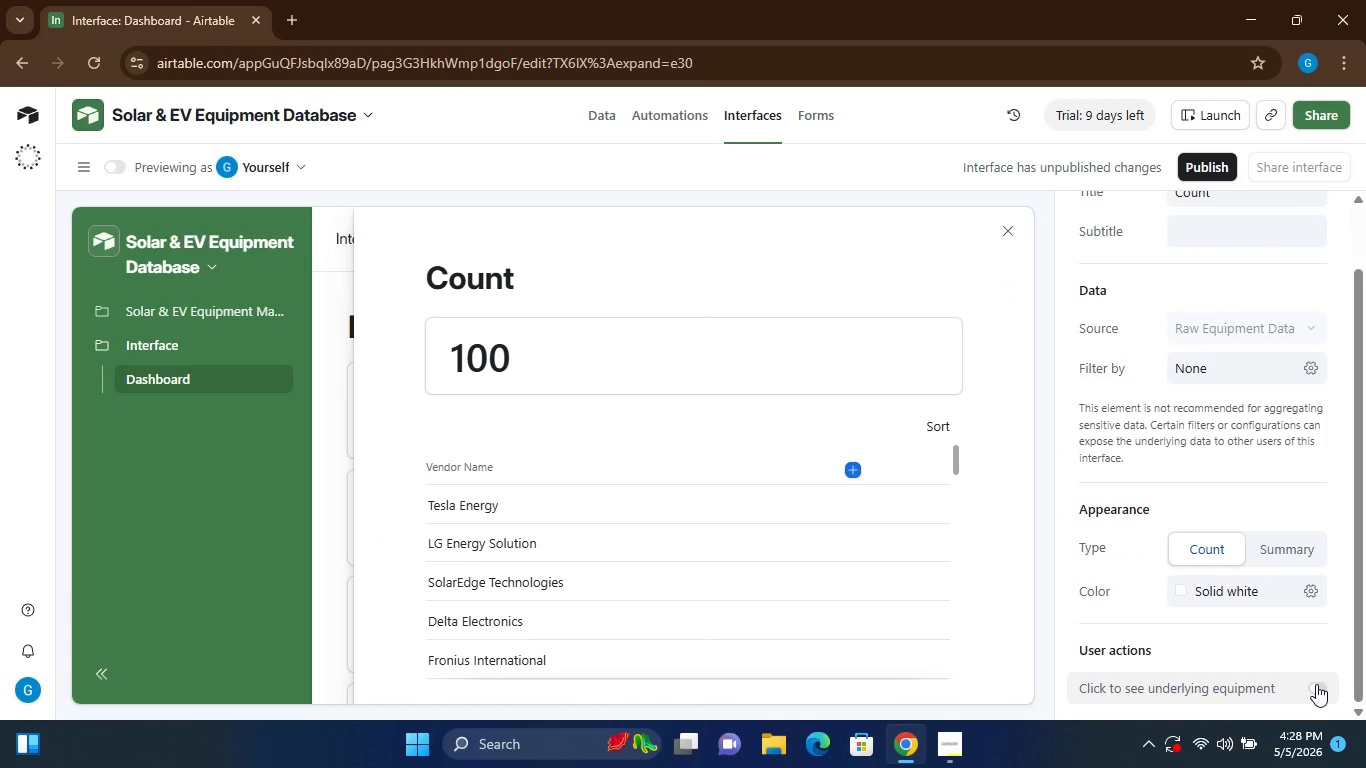 
left_click([1316, 684])
 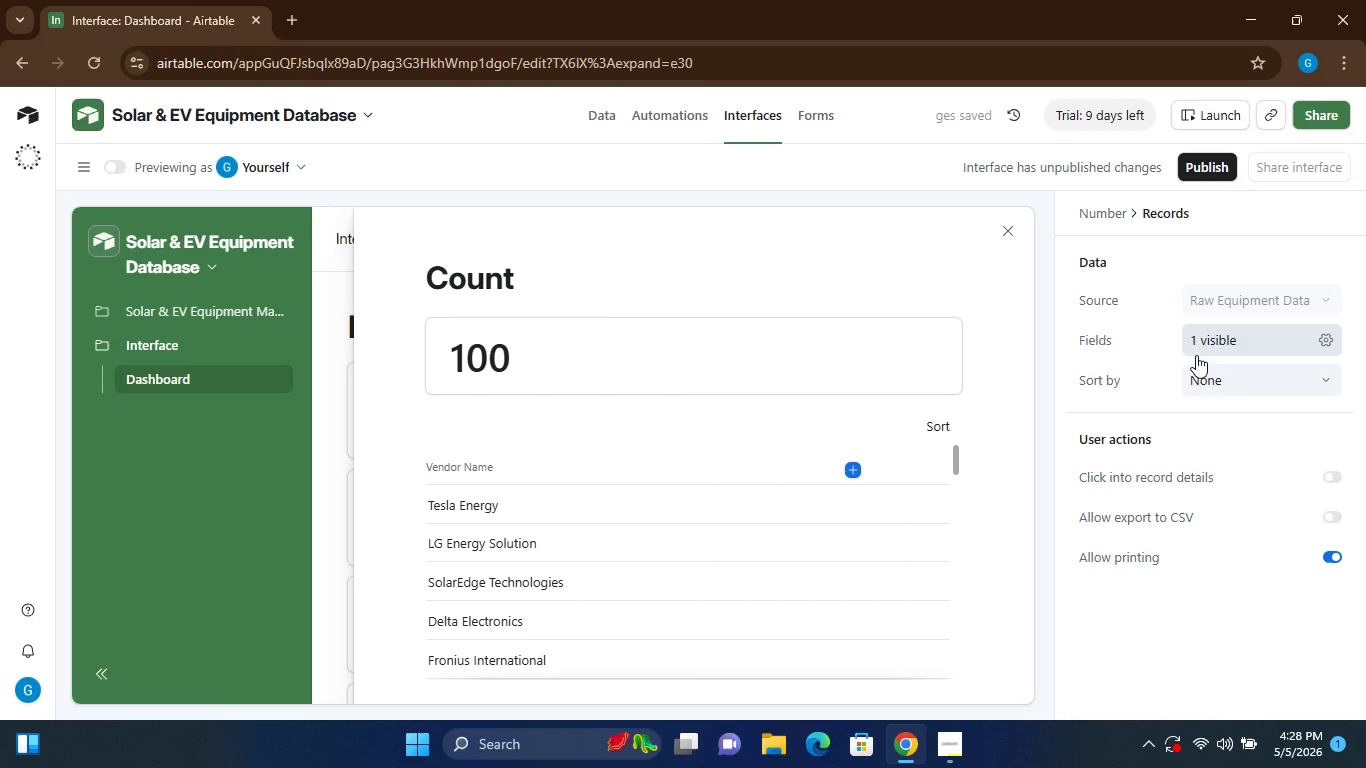 
wait(6.69)
 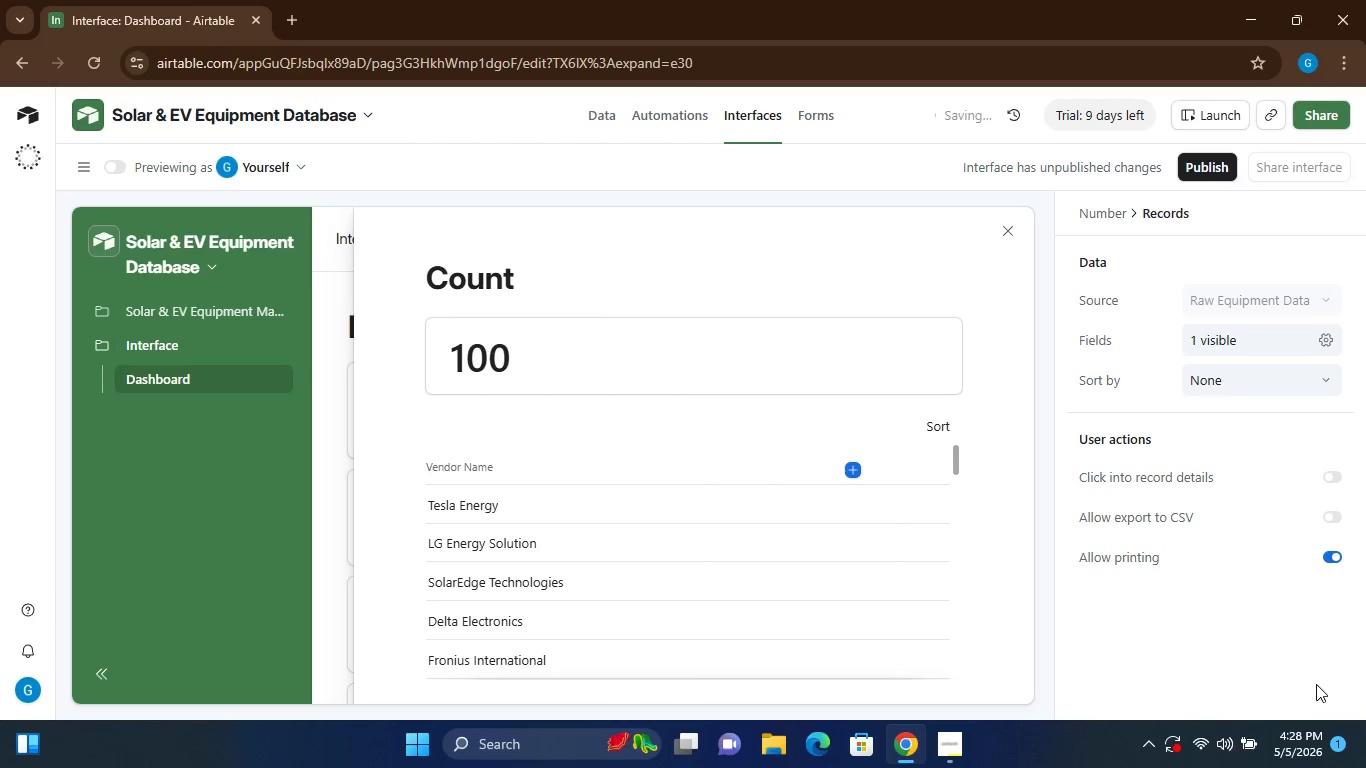 
left_click([1108, 219])
 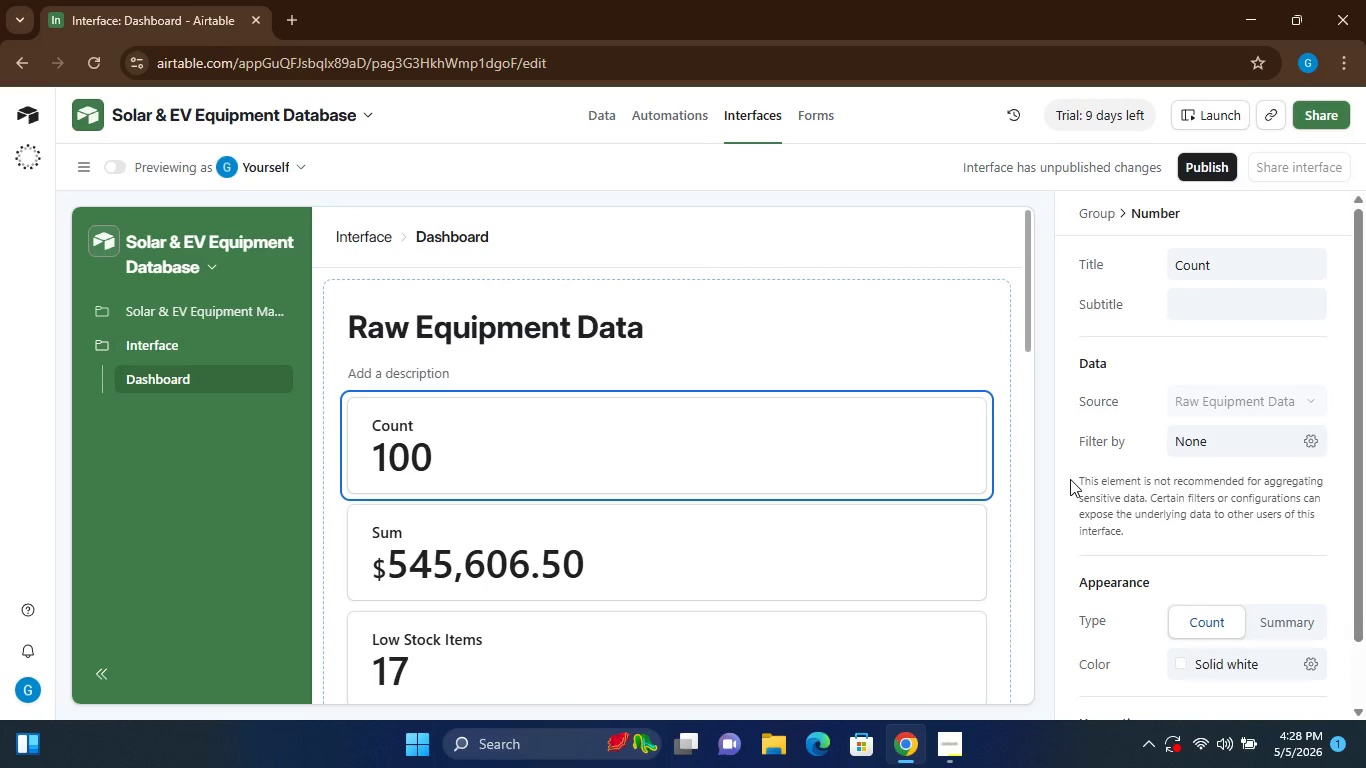 
wait(6.97)
 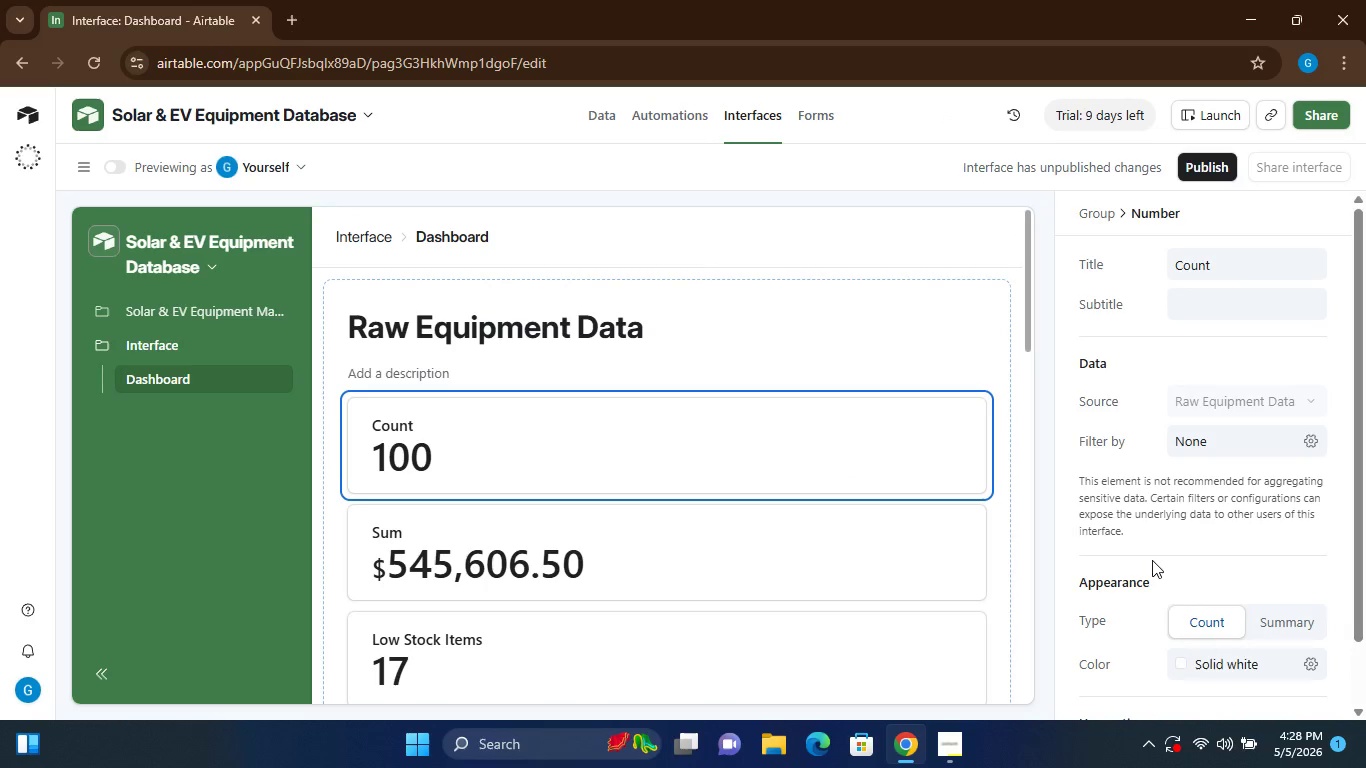 
left_click([1070, 479])
 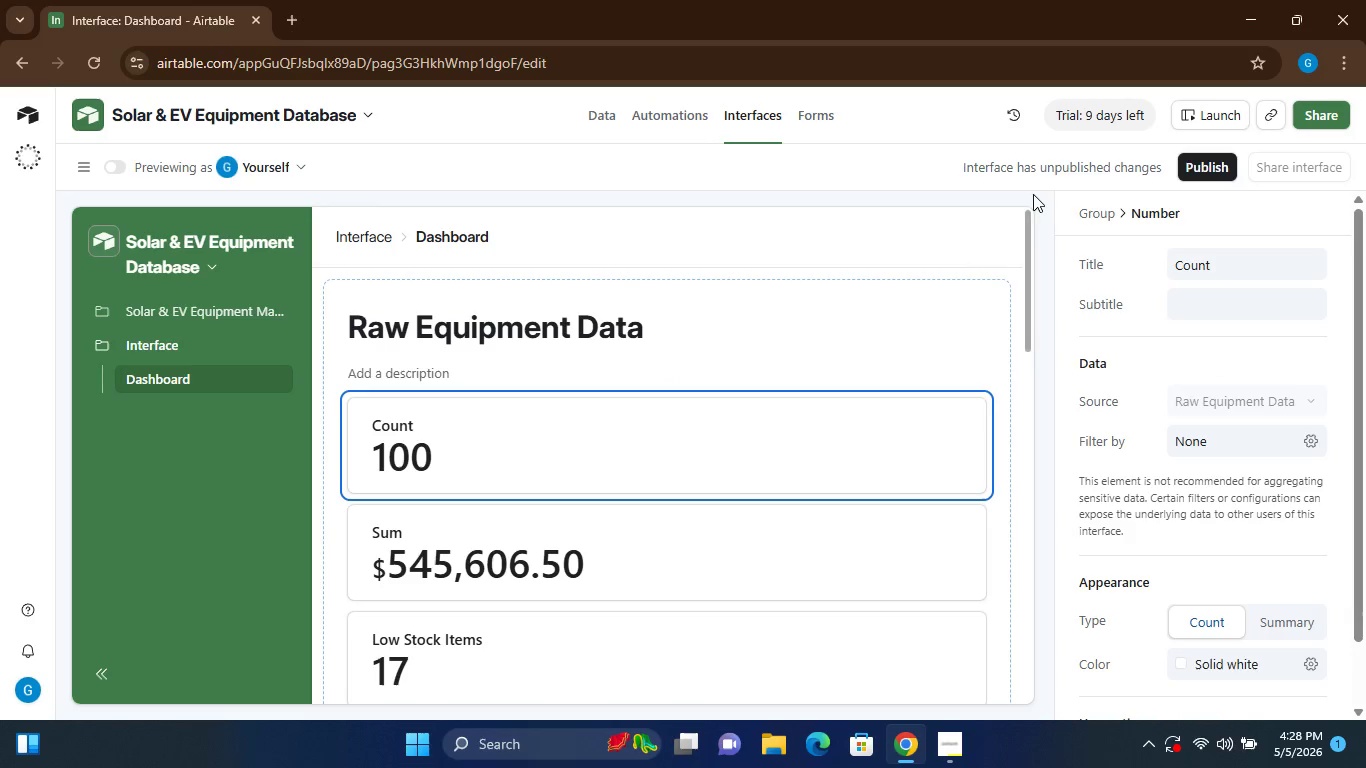 
wait(10.17)
 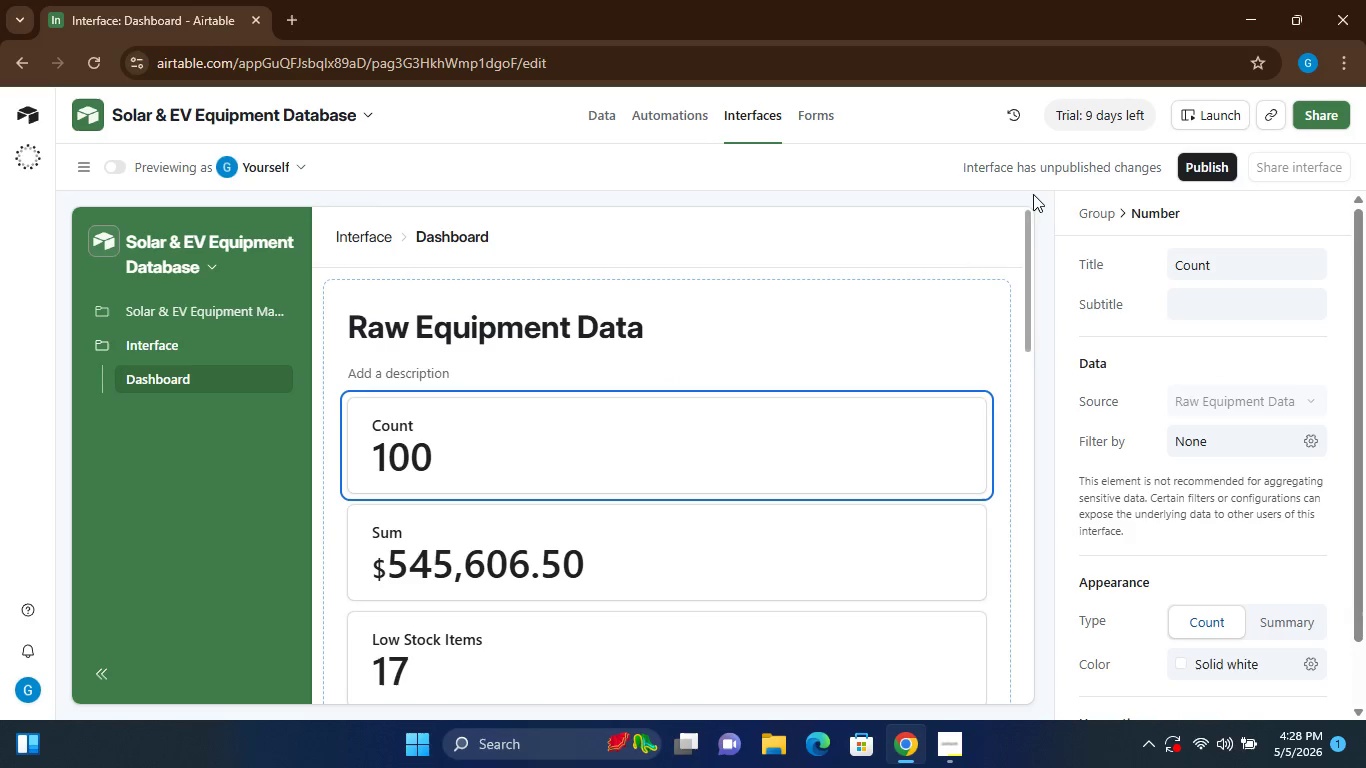 
left_click([667, 389])
 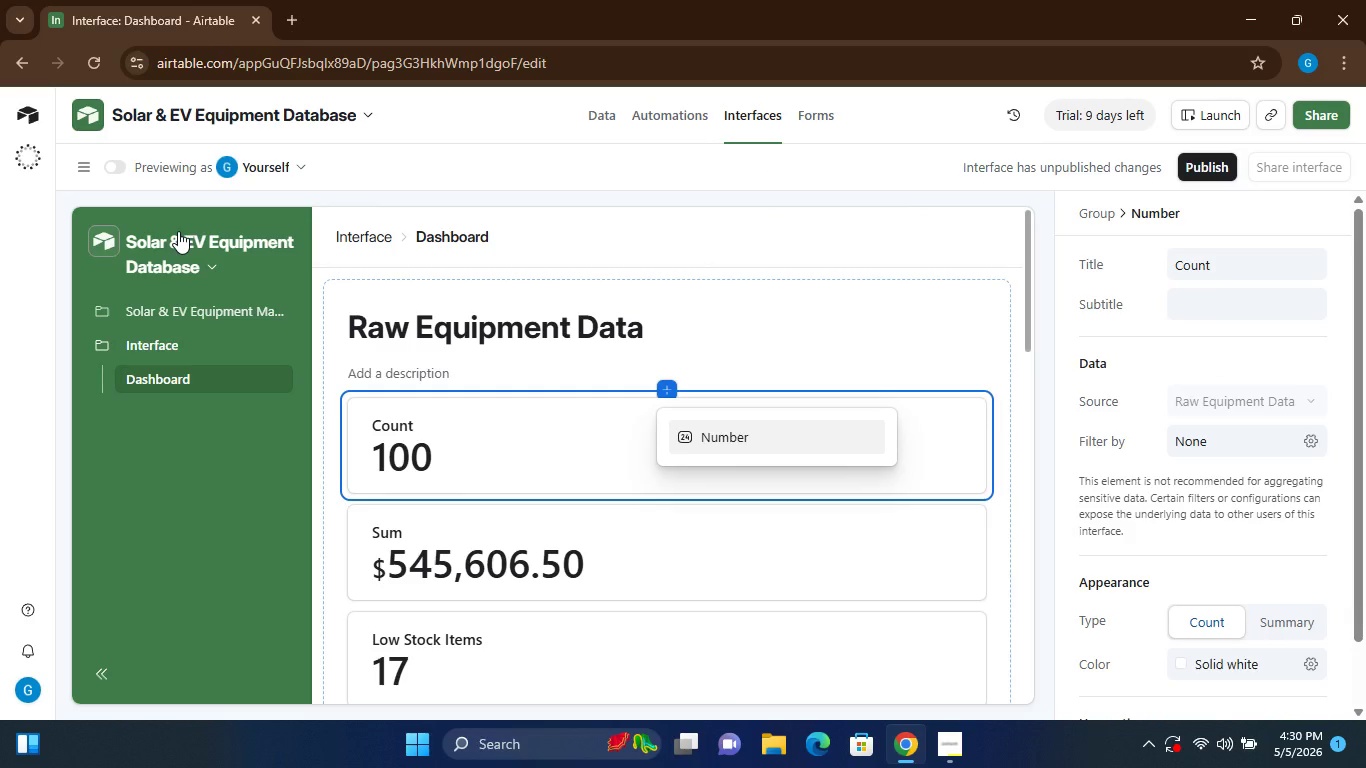 
wait(87.33)
 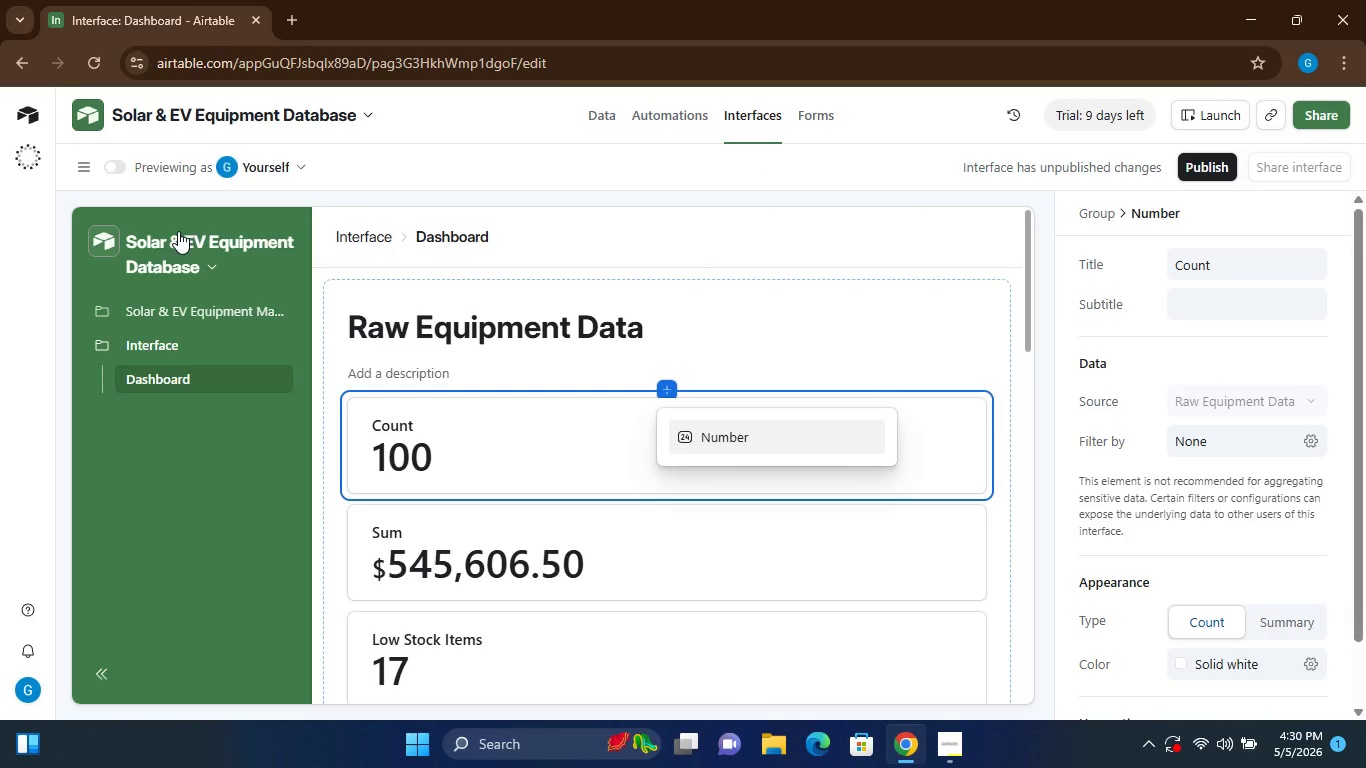 
left_click([978, 408])
 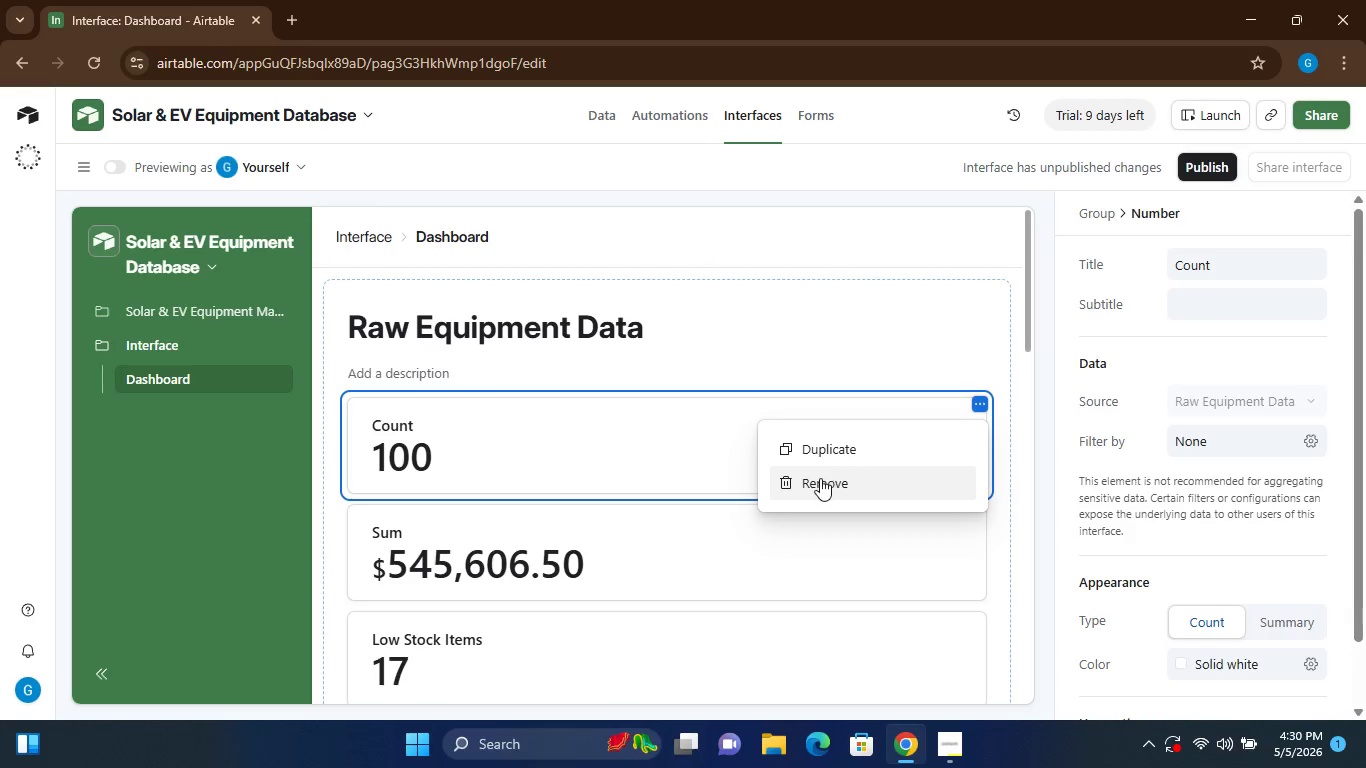 
left_click([820, 480])
 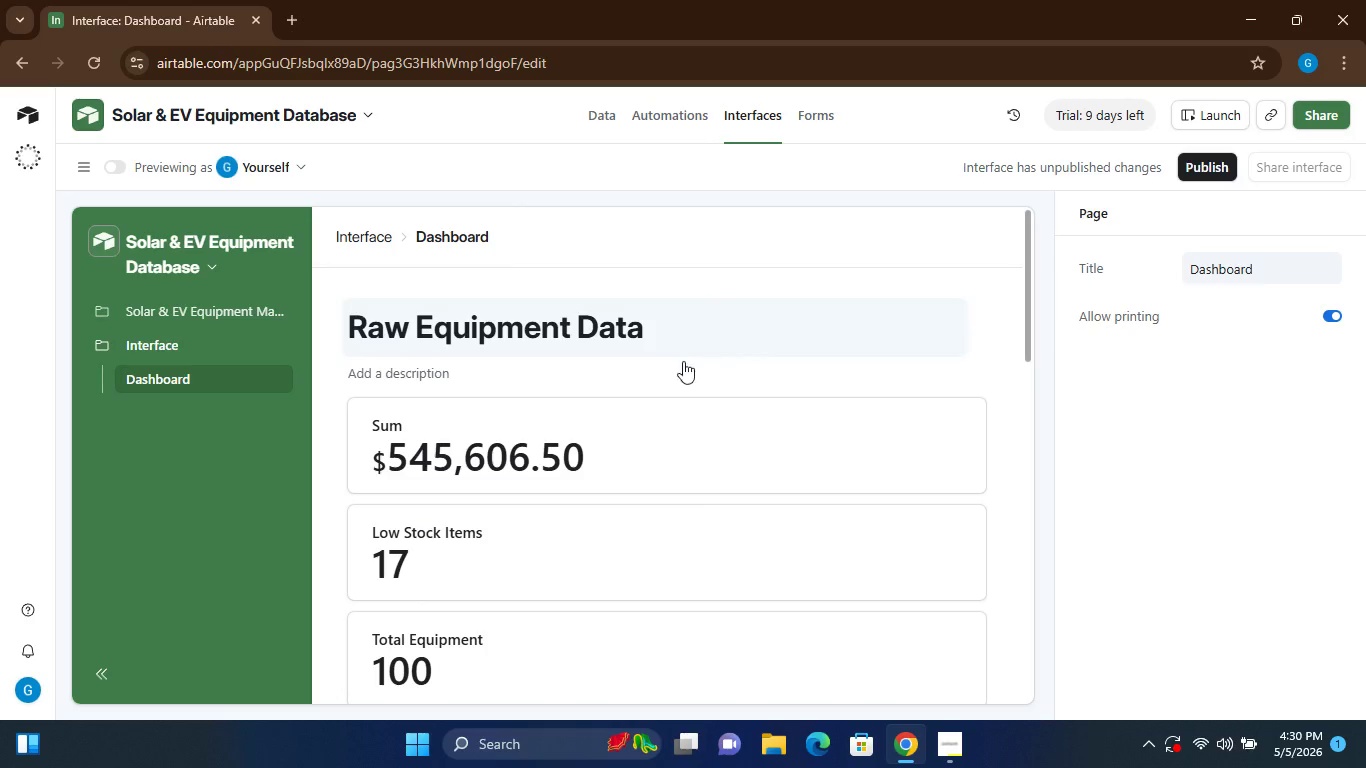 
wait(20.12)
 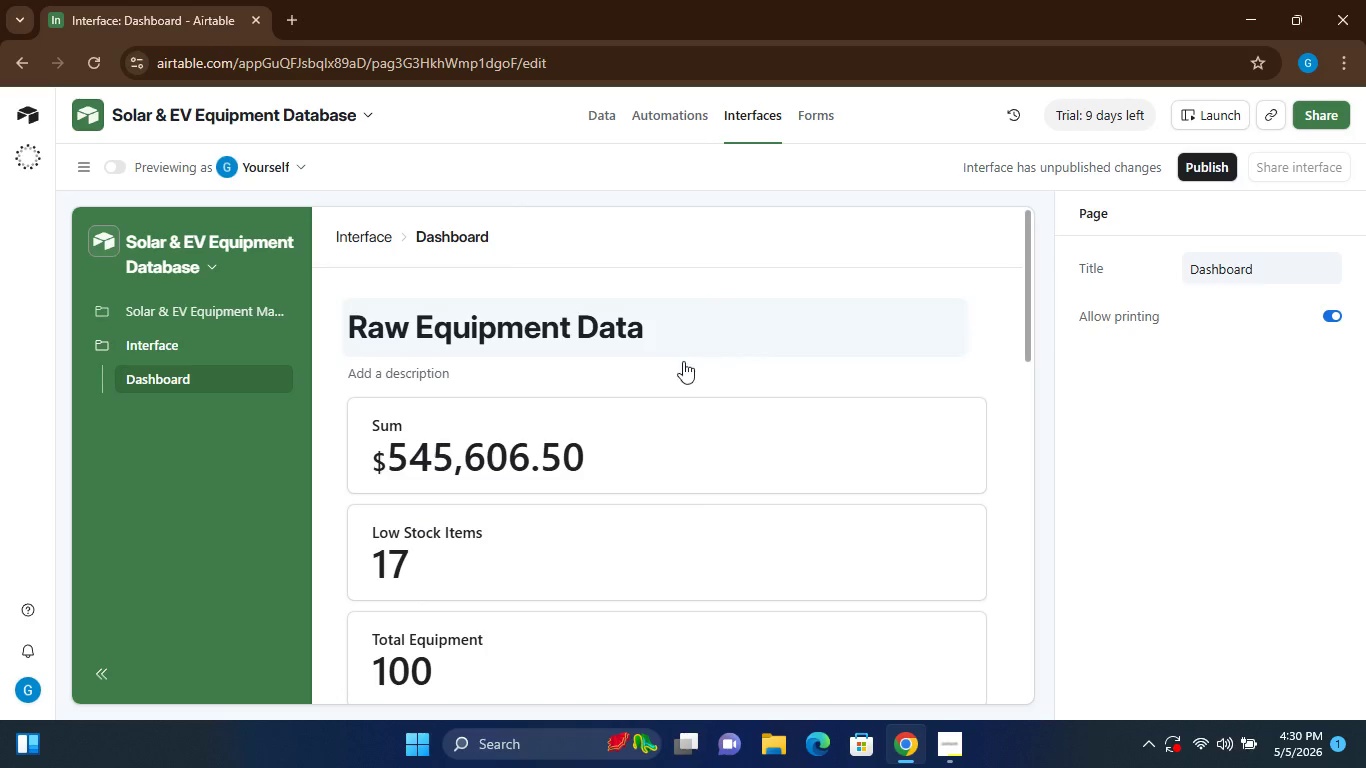 
left_click([668, 388])
 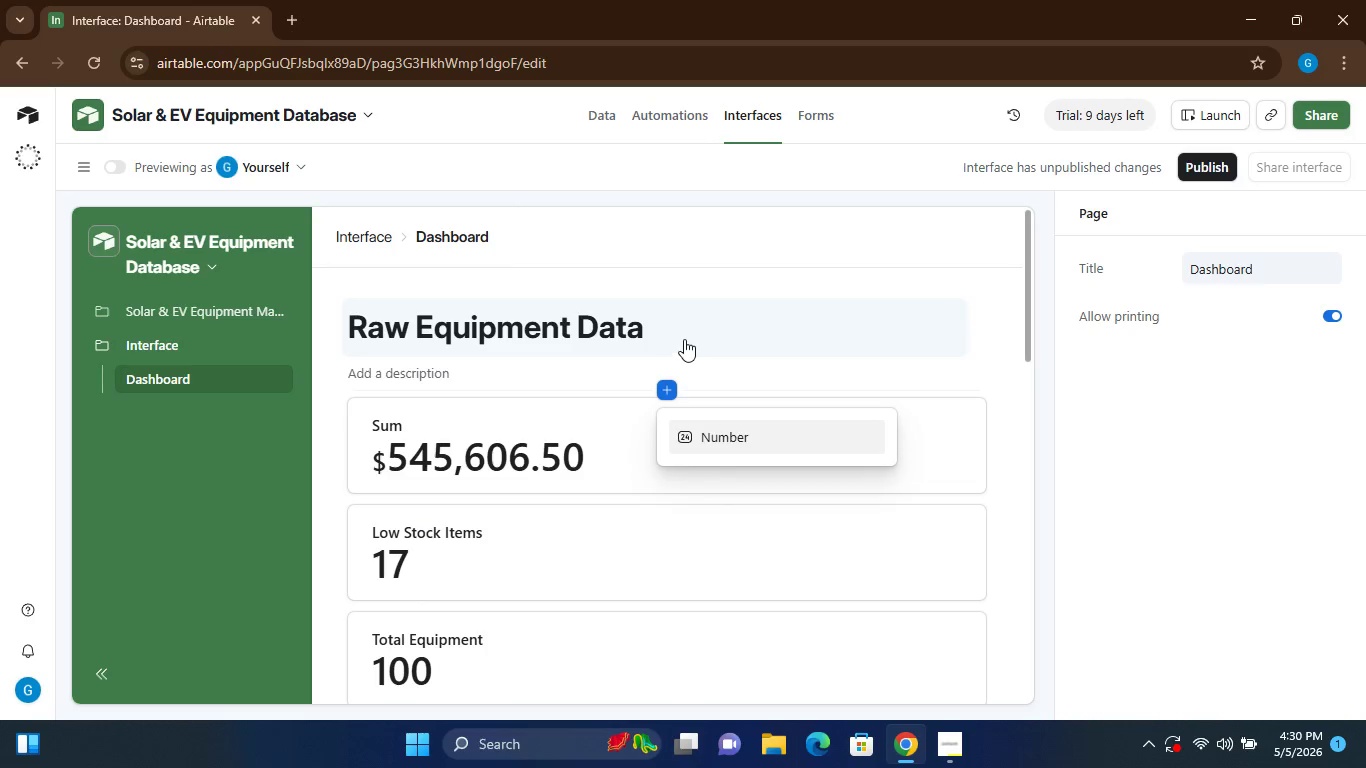 
left_click([745, 336])
 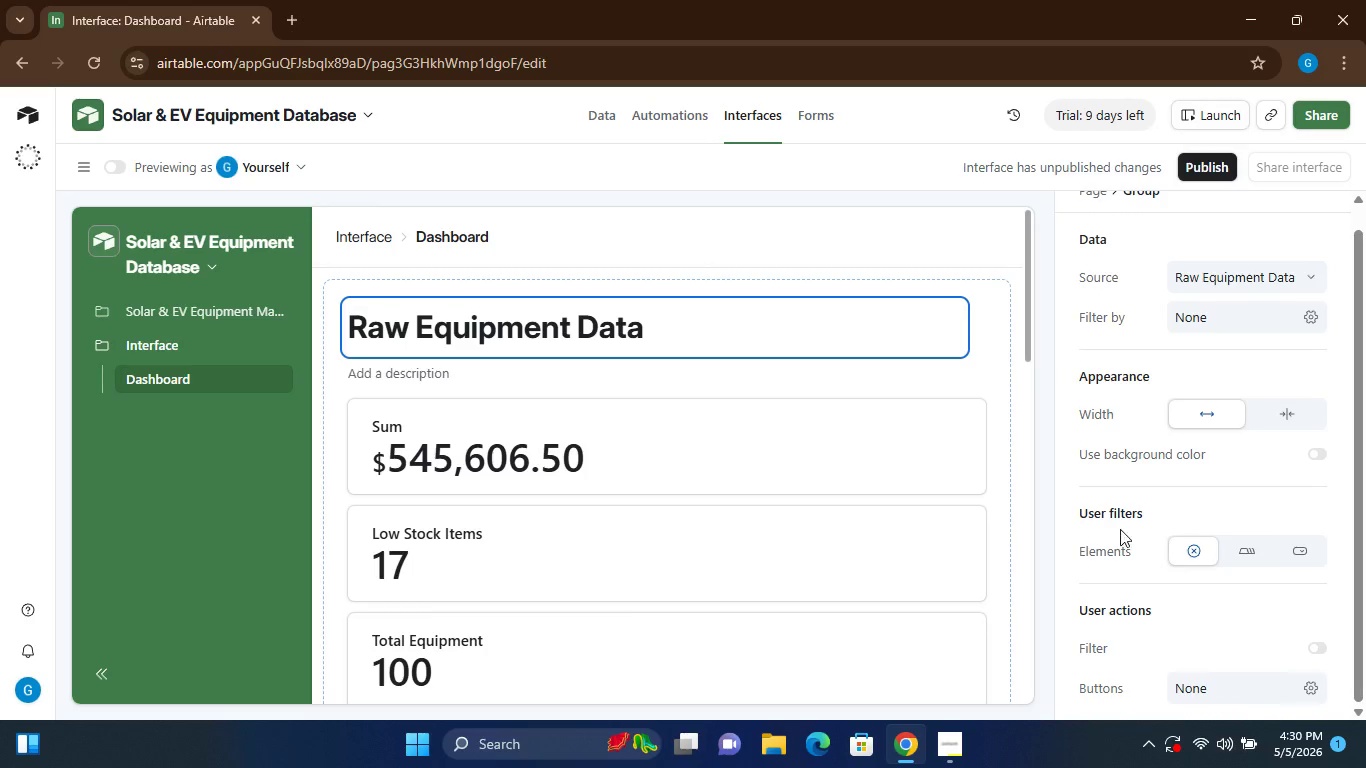 
wait(6.33)
 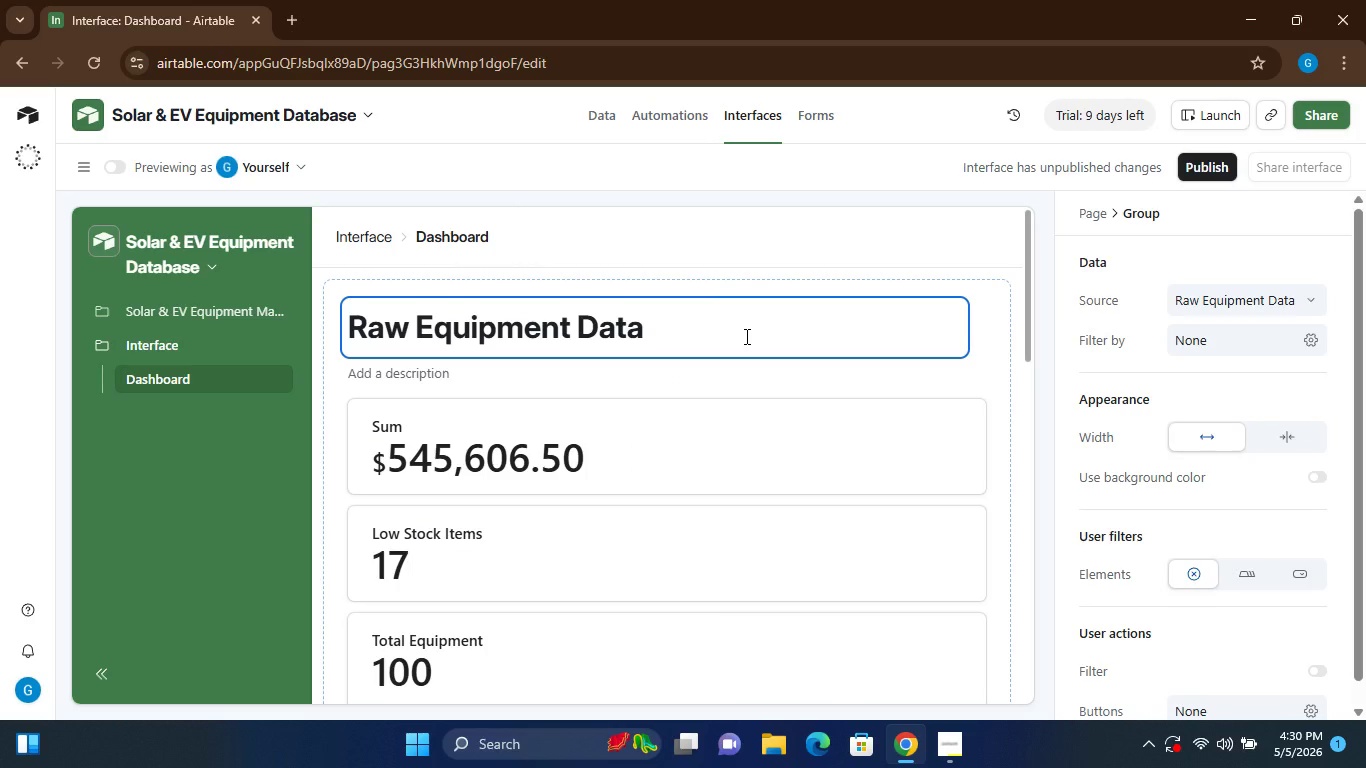 
left_click([1116, 545])
 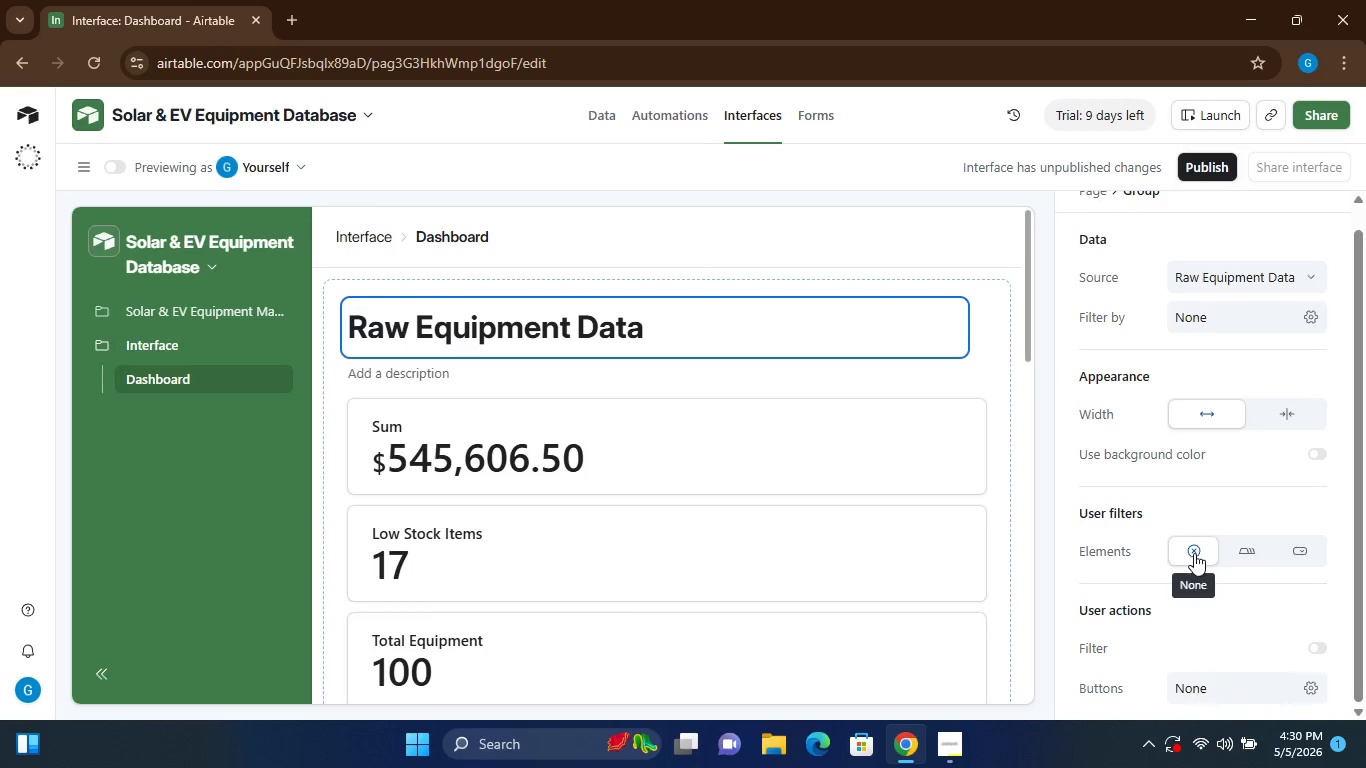 
left_click([1194, 553])
 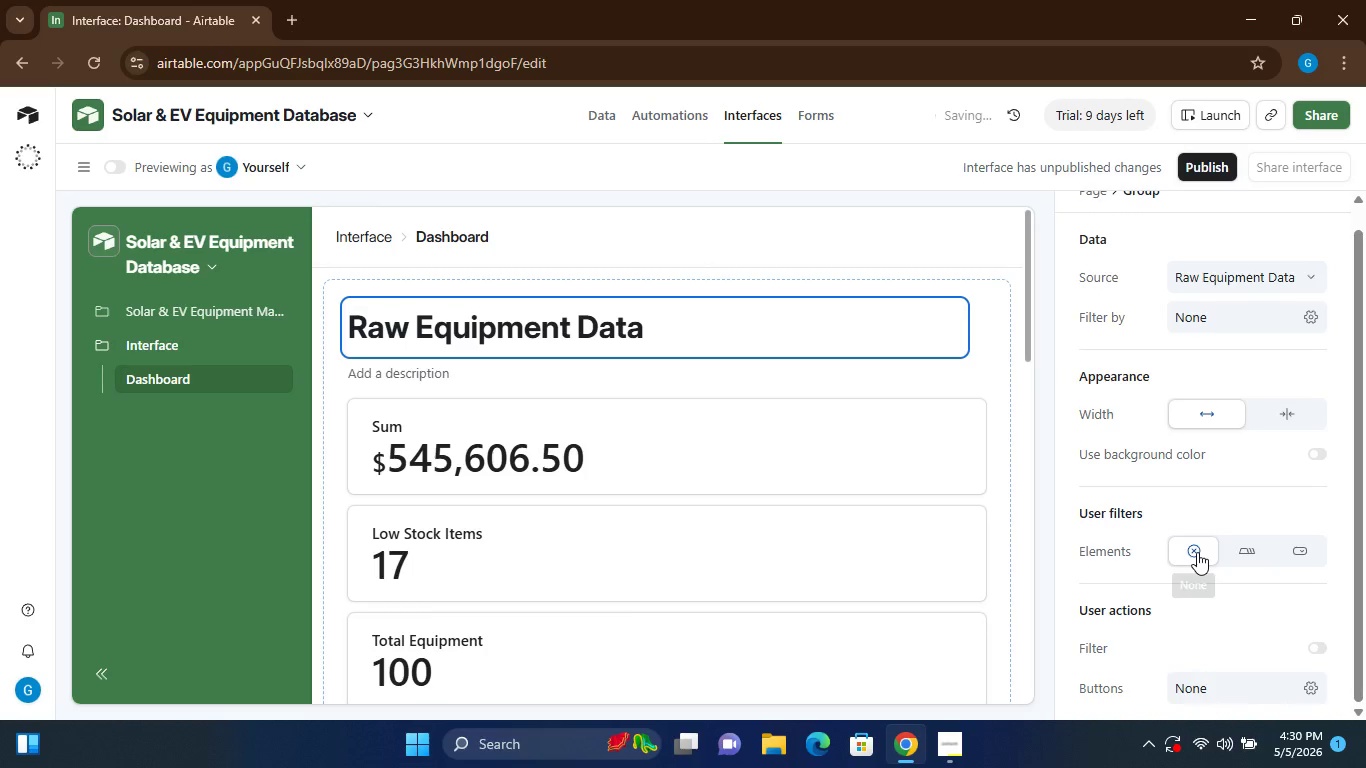 
left_click([1196, 549])
 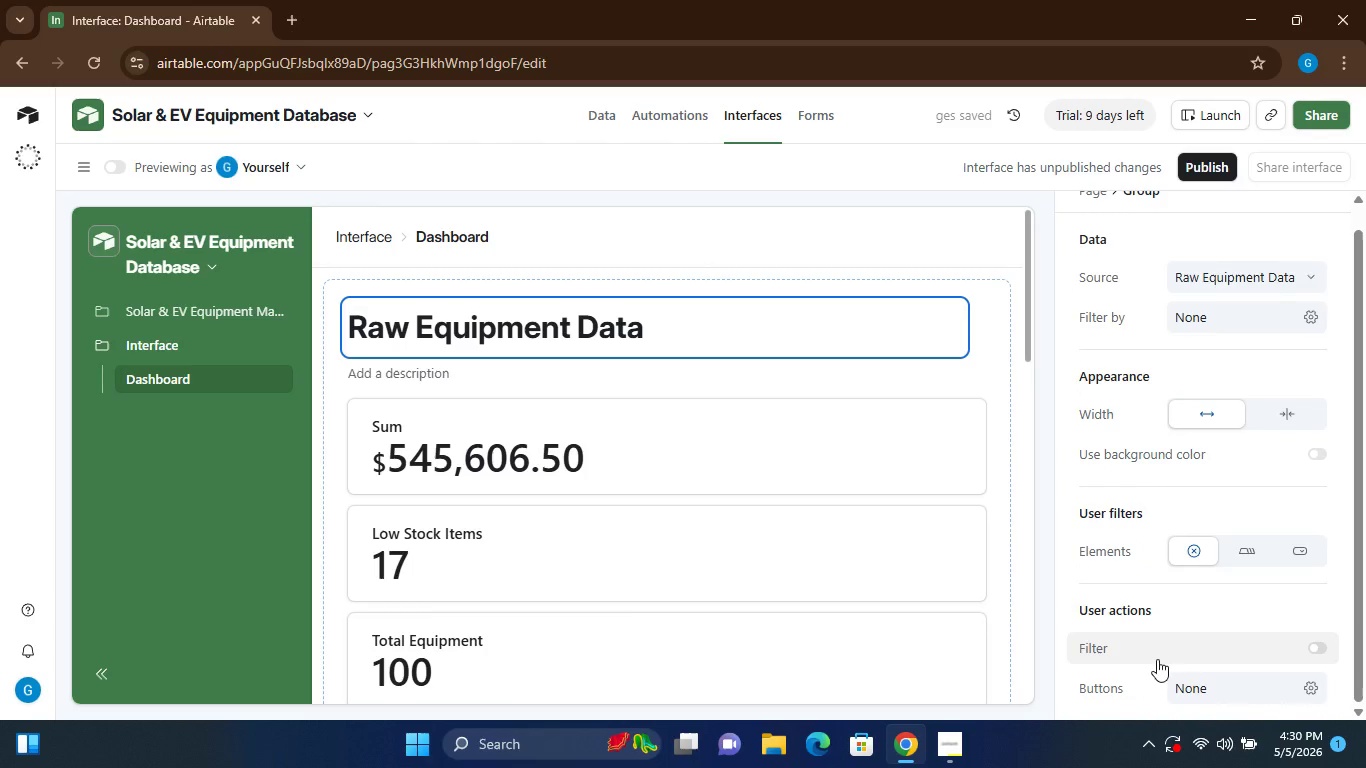 
wait(5.27)
 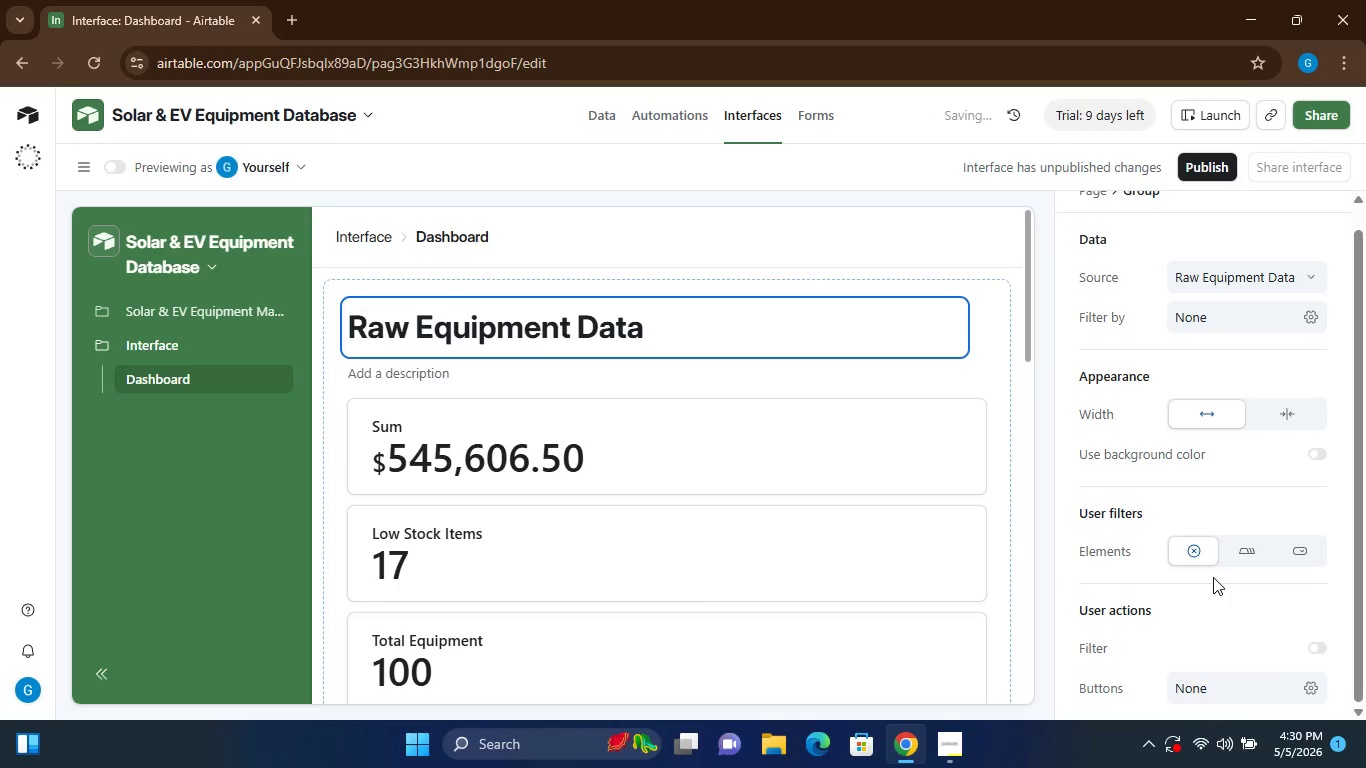 
left_click([1313, 646])
 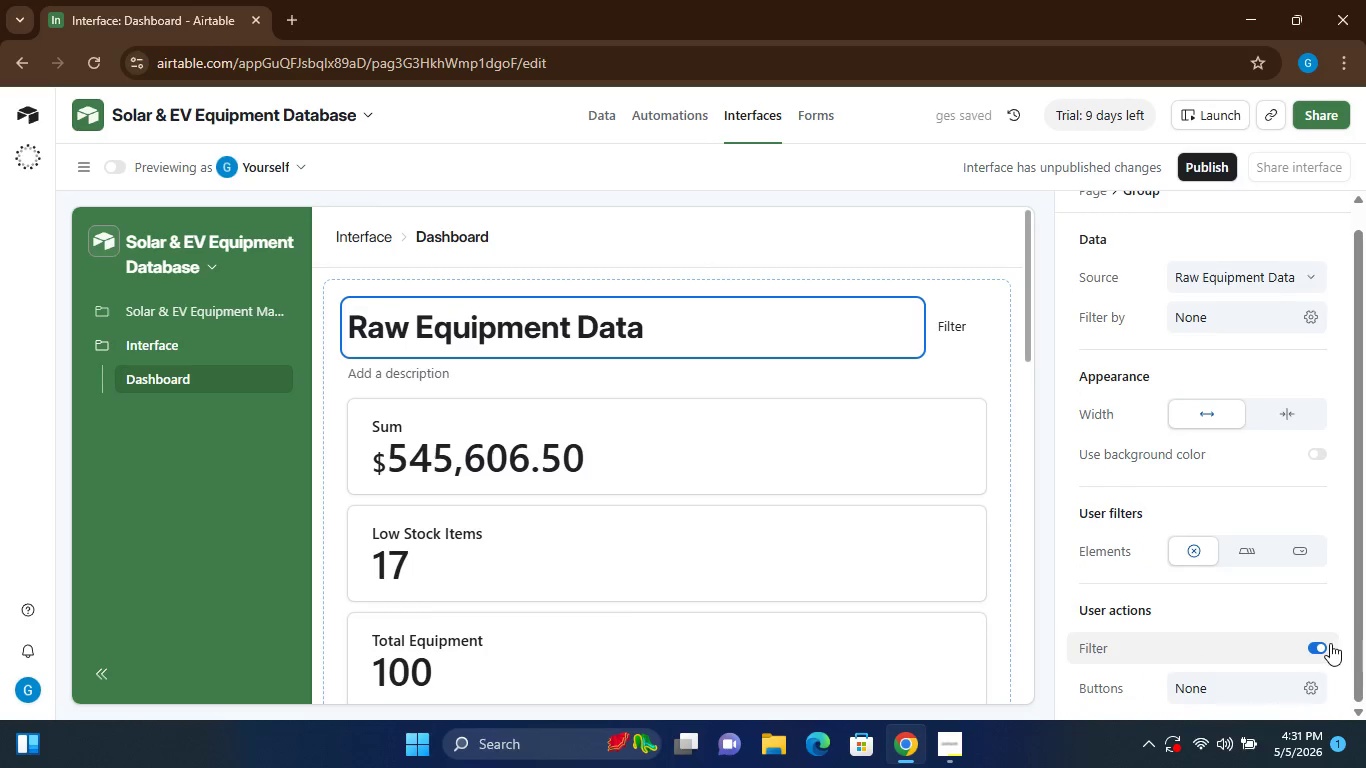 
left_click([1320, 643])
 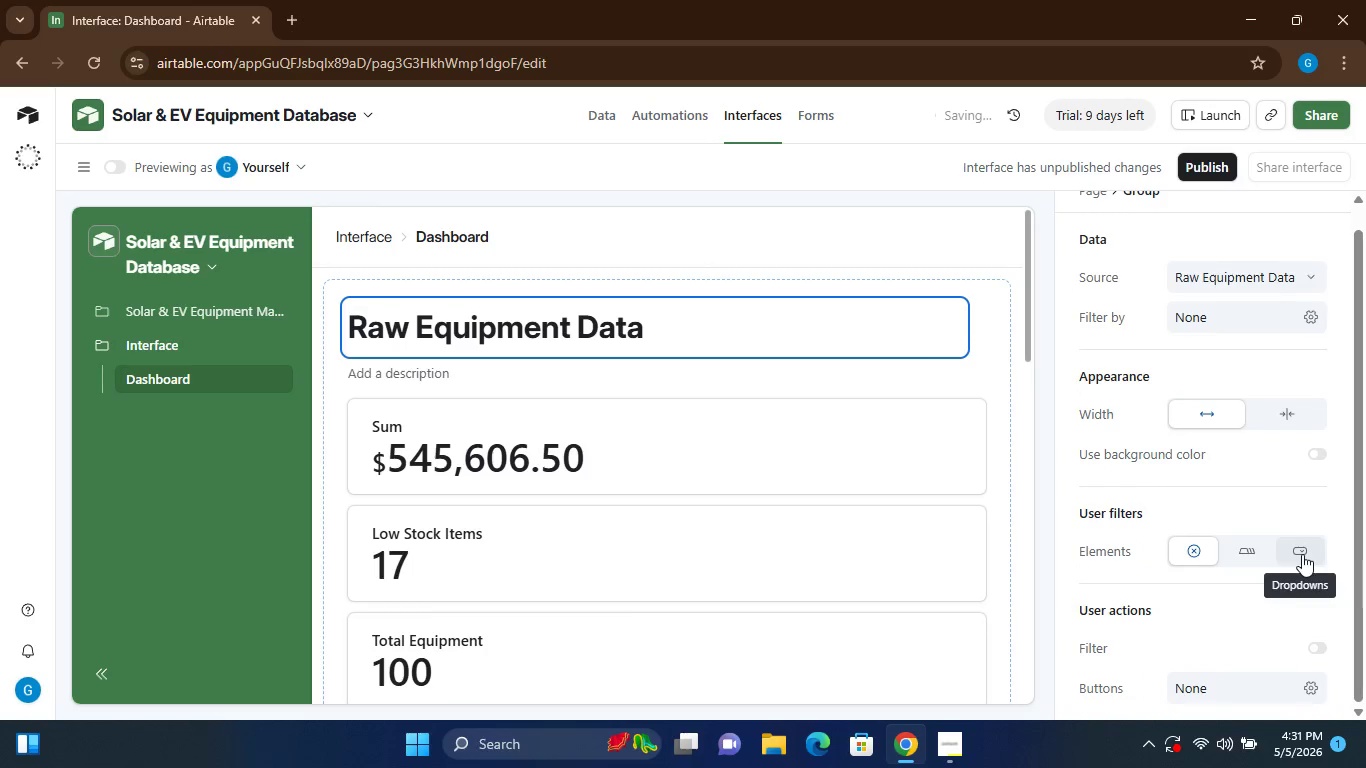 
left_click([1302, 554])
 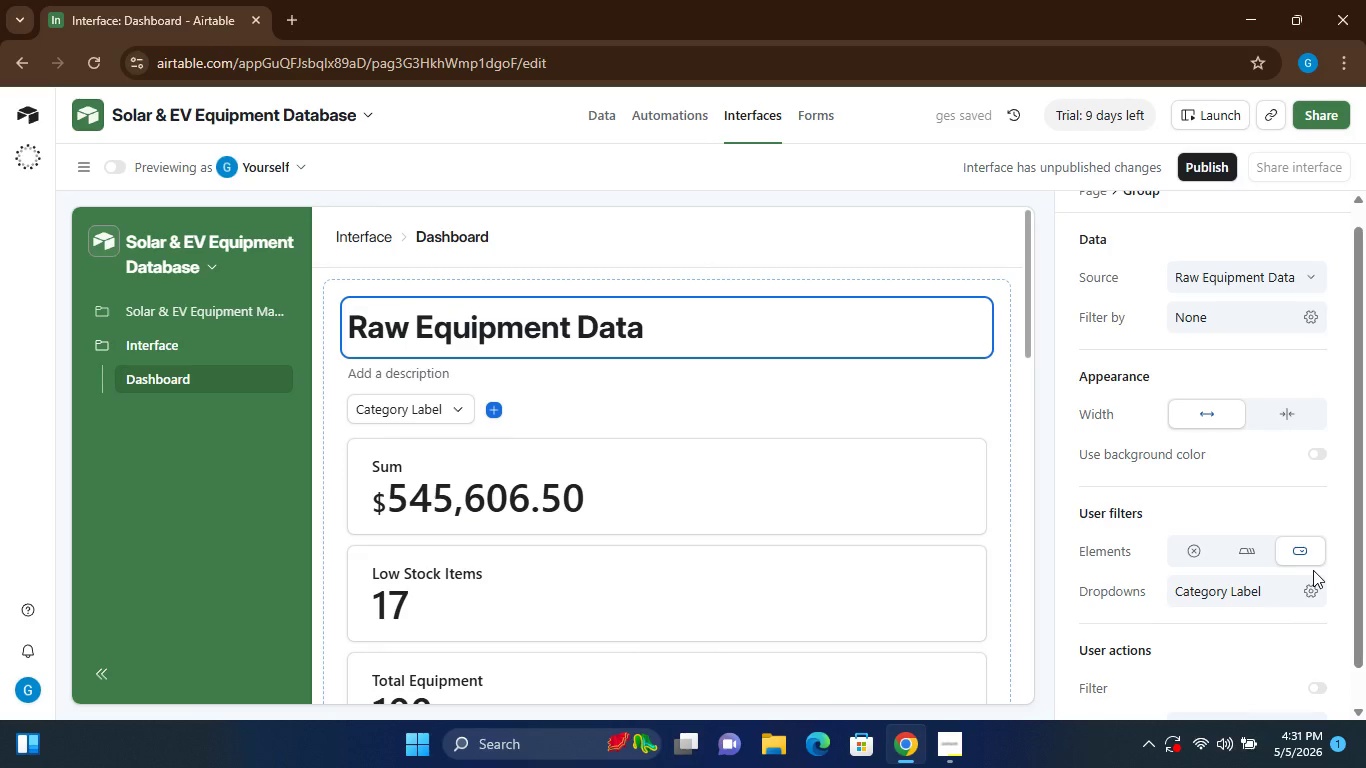 
left_click([1303, 546])
 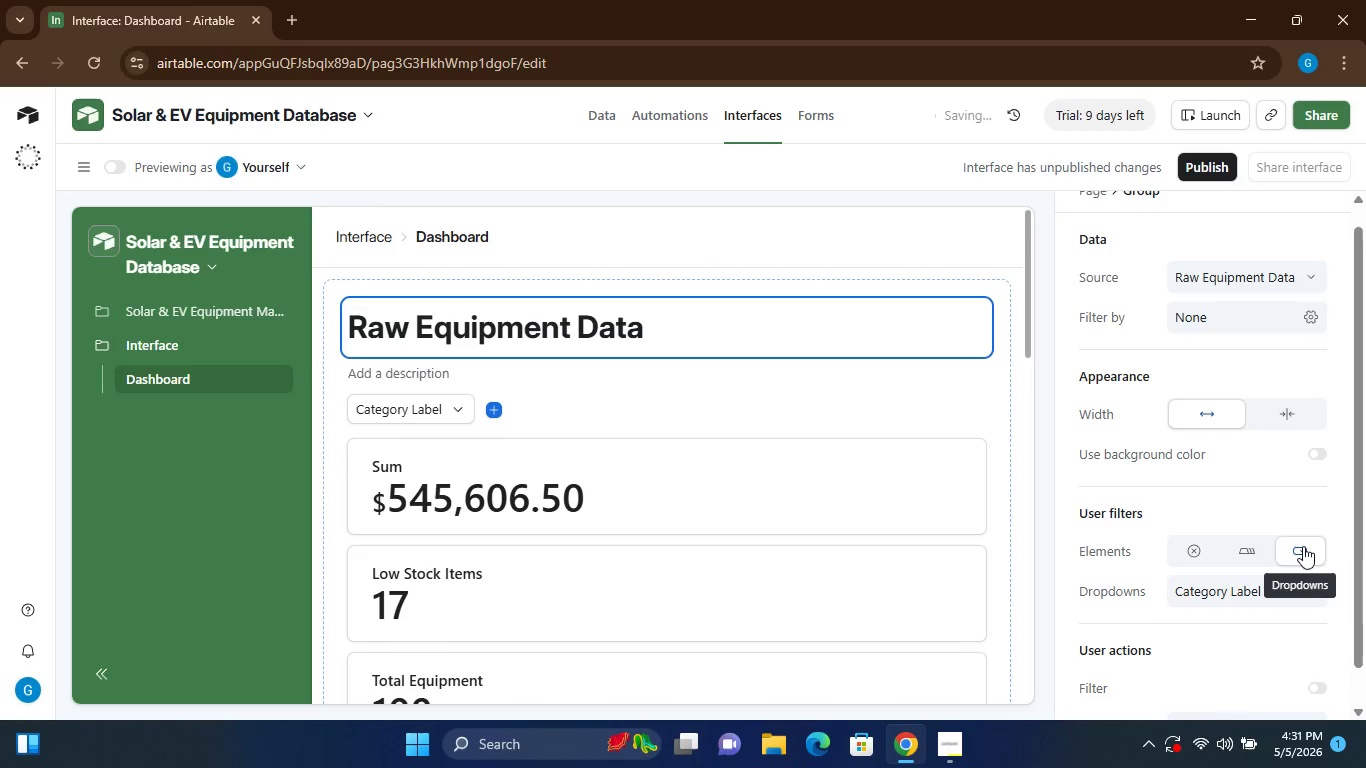 
left_click([1303, 546])
 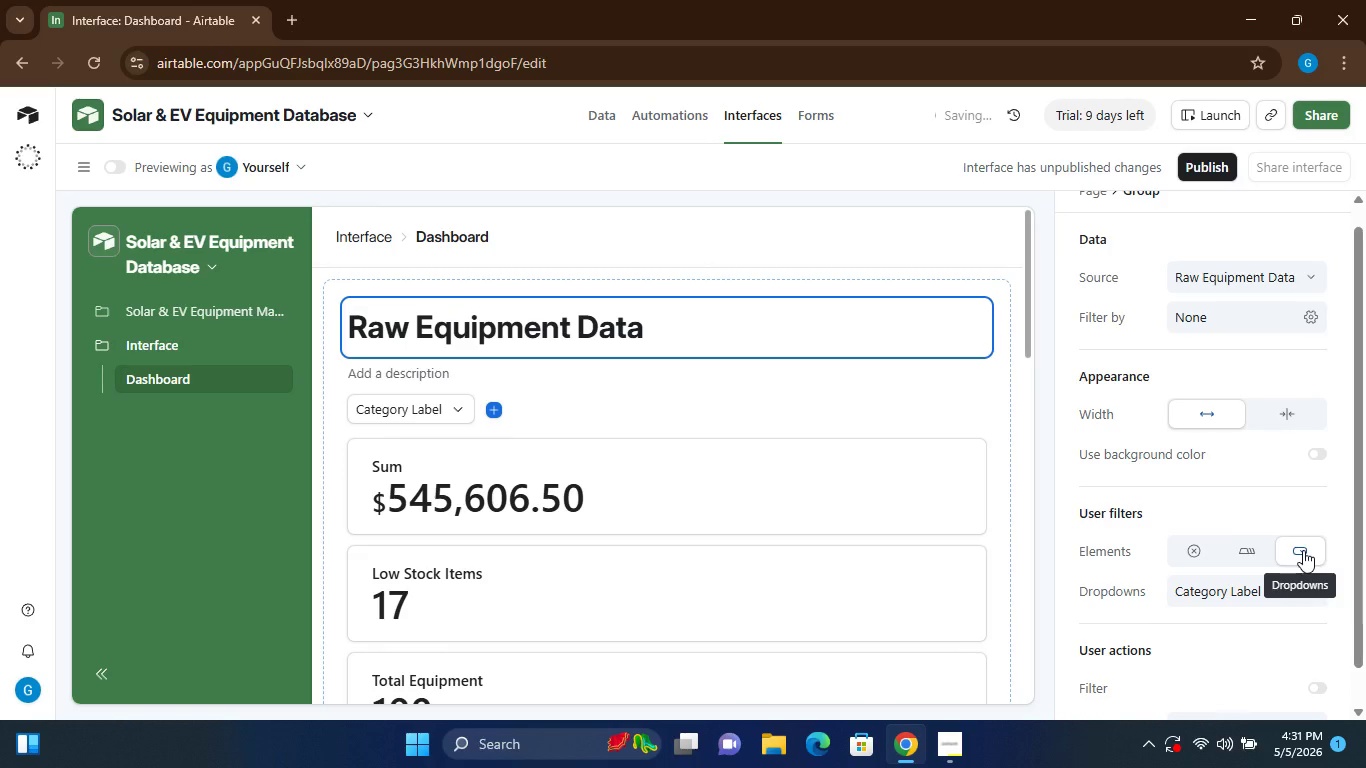 
left_click([1303, 553])
 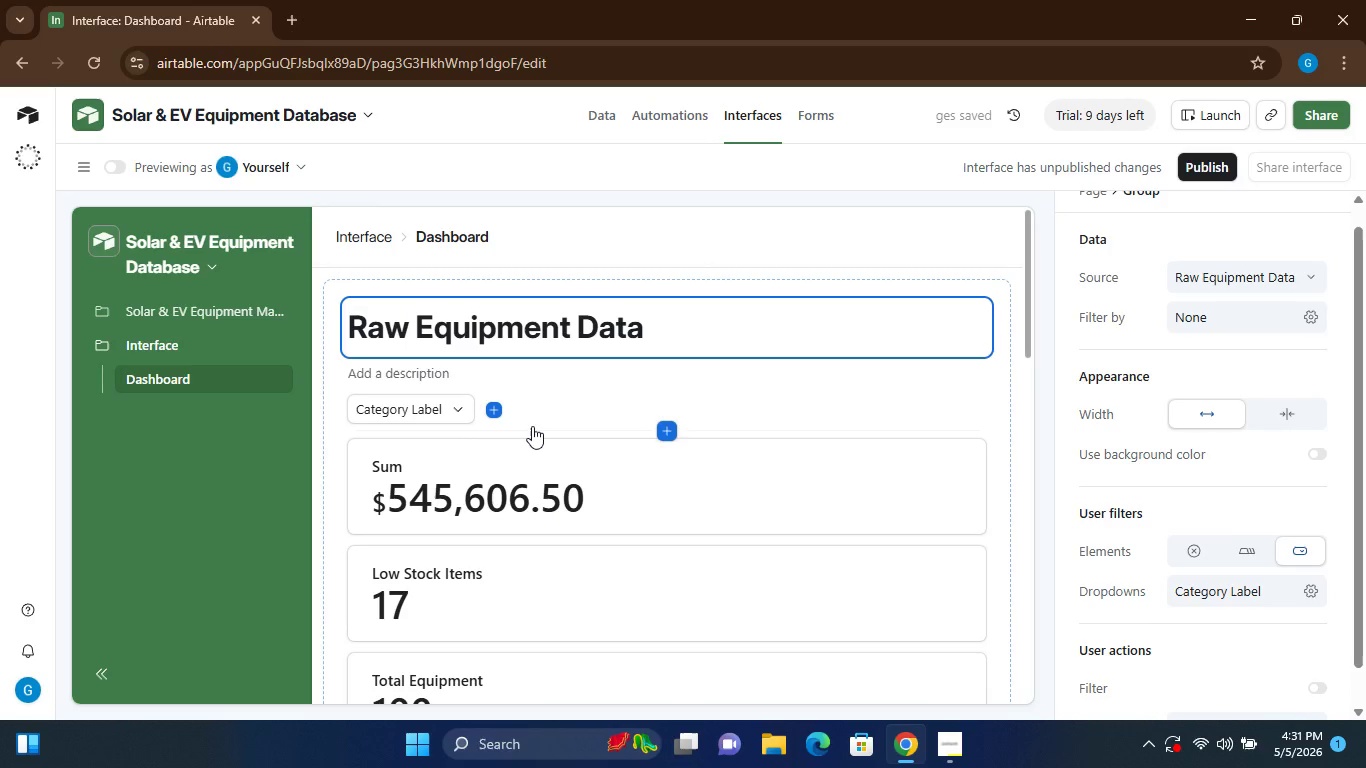 
left_click([461, 408])
 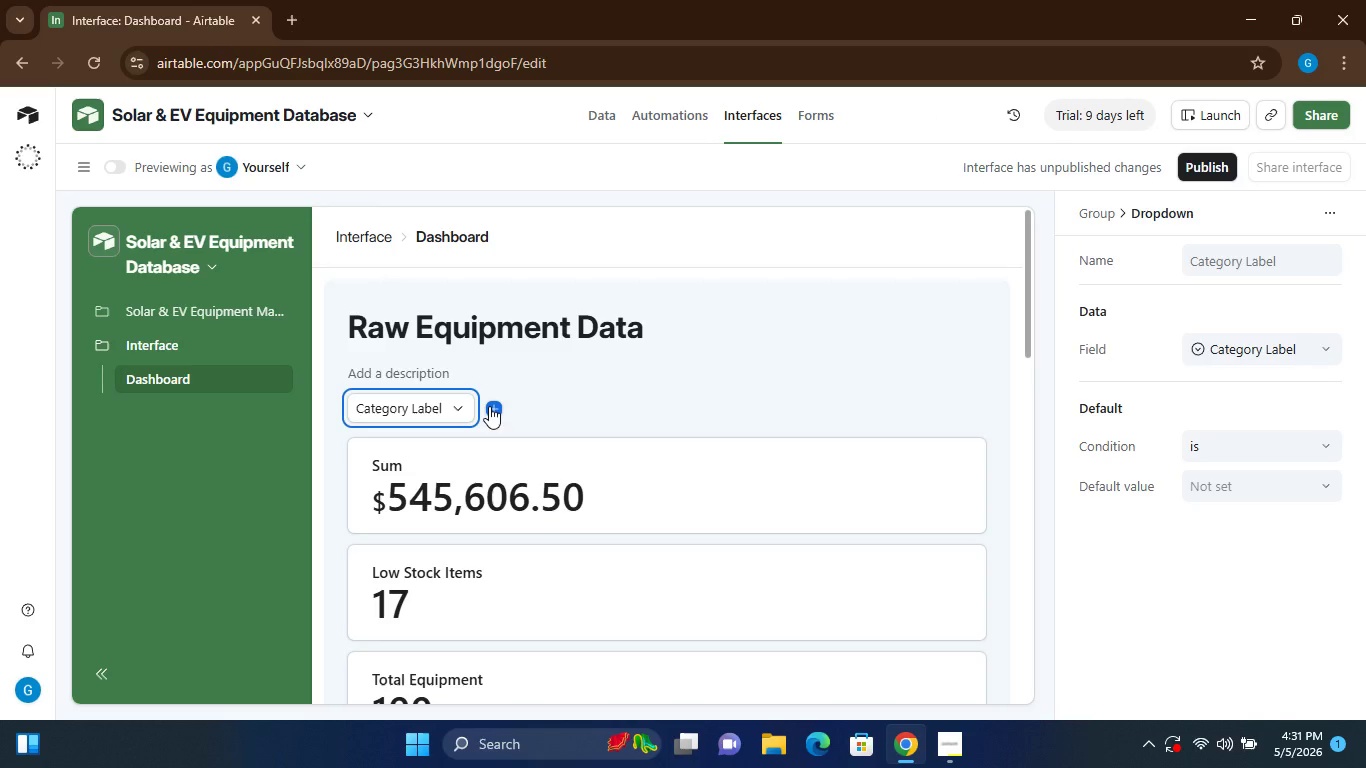 
left_click([492, 406])
 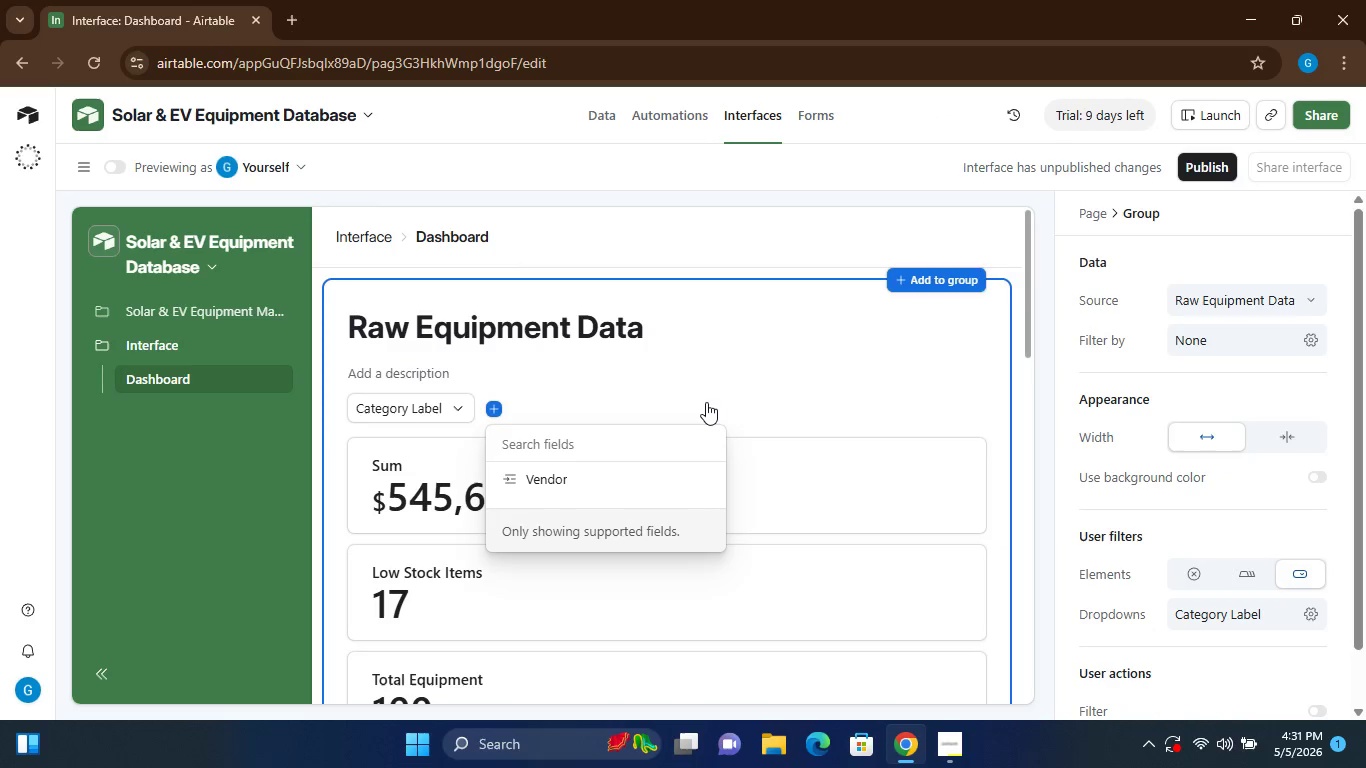 
key(Control+Z)
 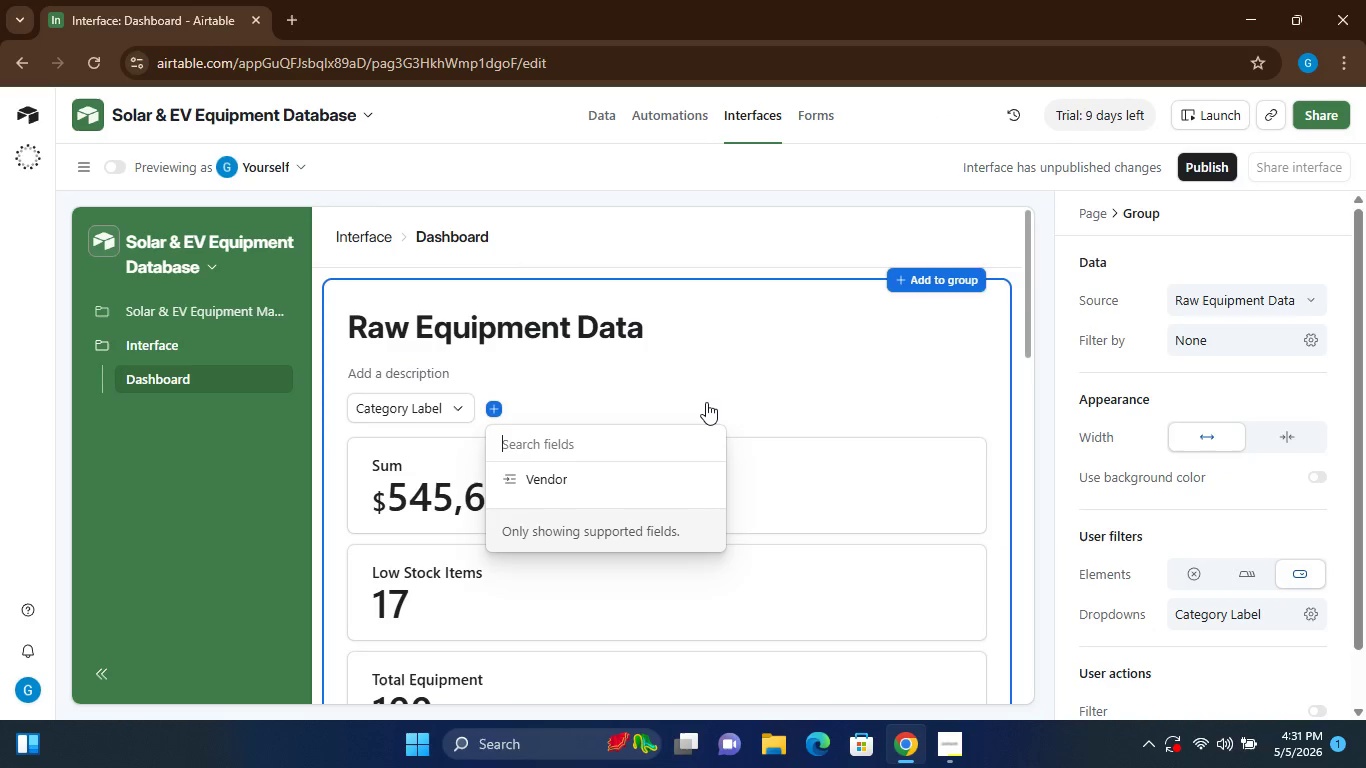 
key(Control+Z)
 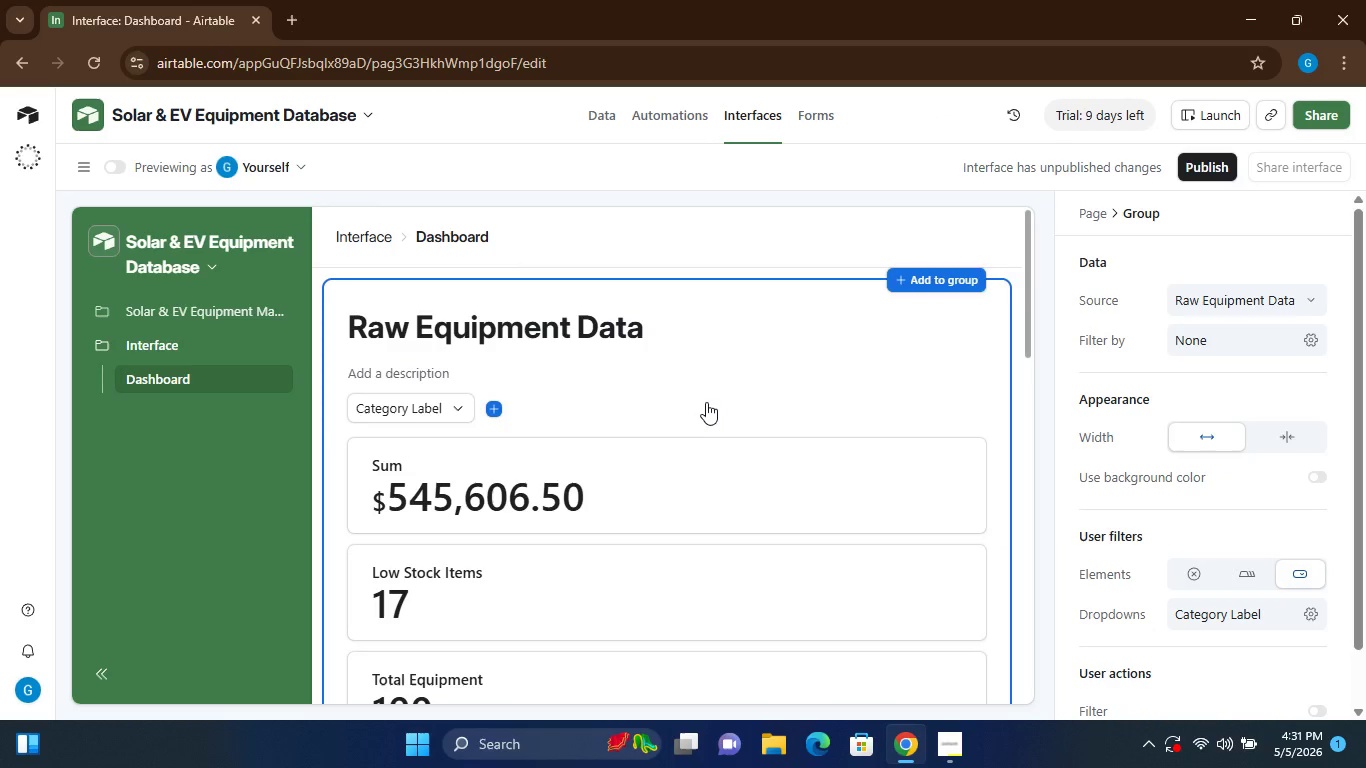 
left_click([706, 402])
 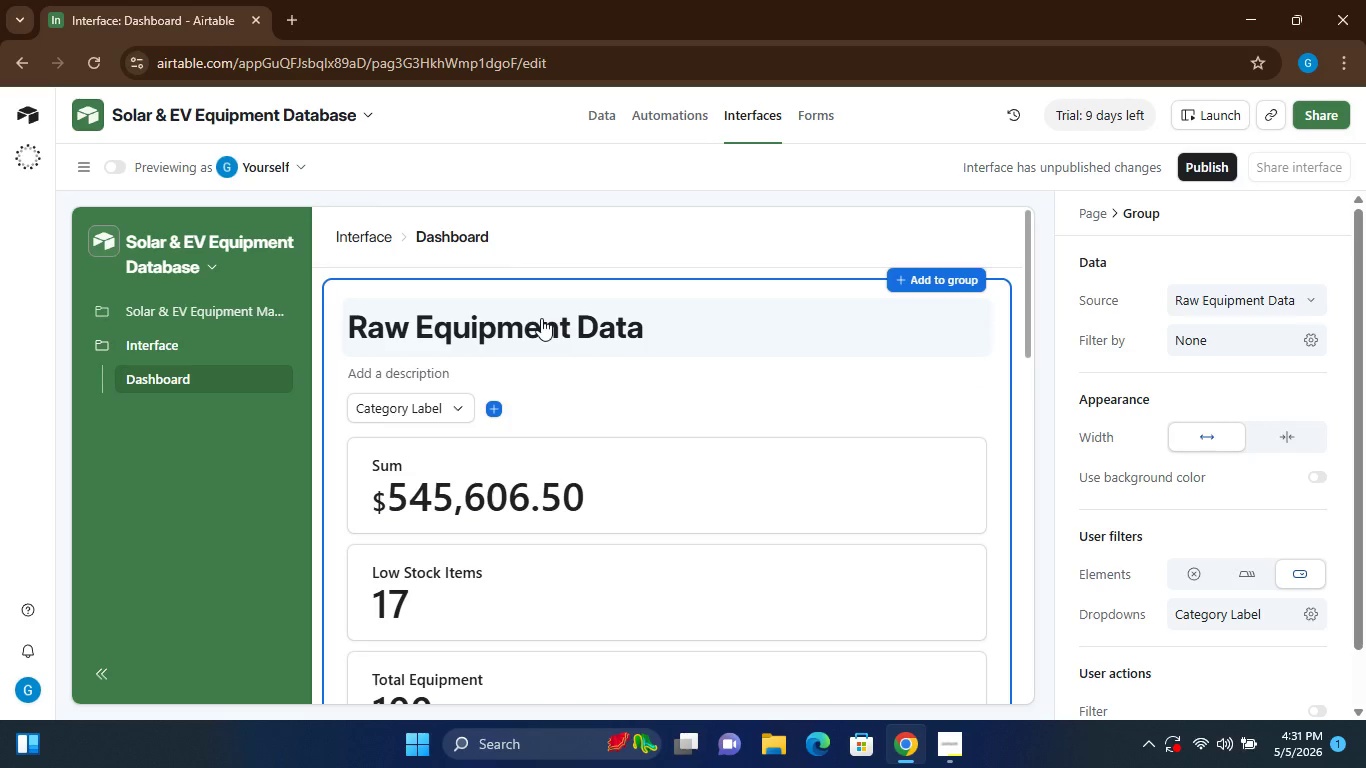 
wait(6.5)
 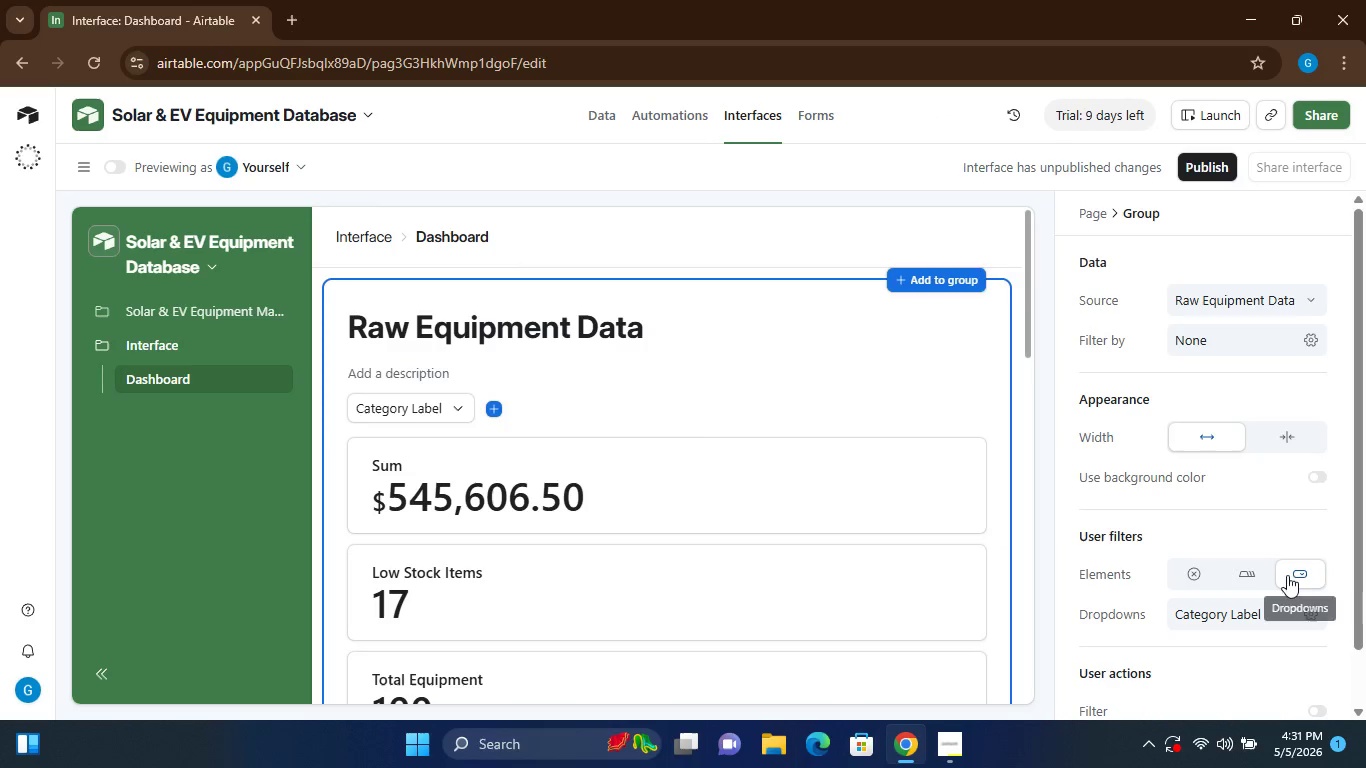 
left_click([541, 318])
 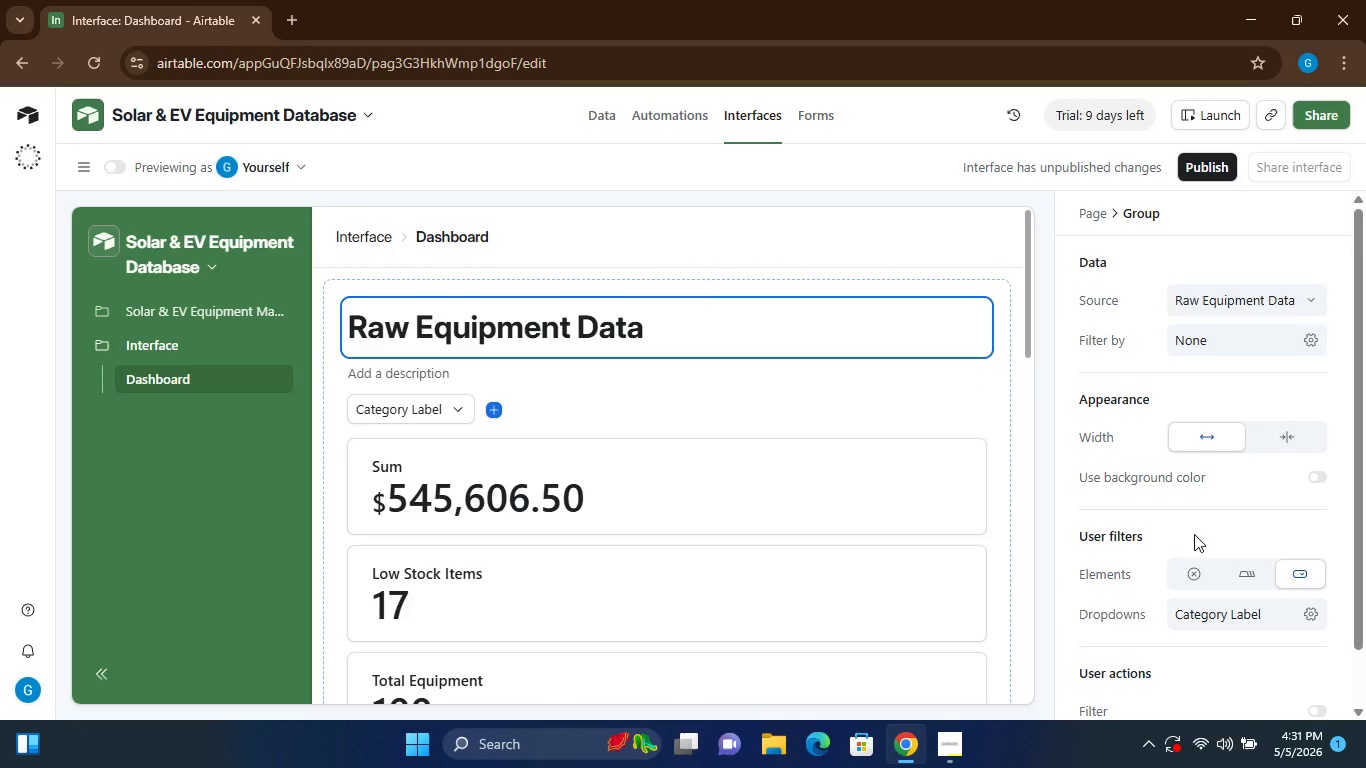 
mouse_move([1295, 530])
 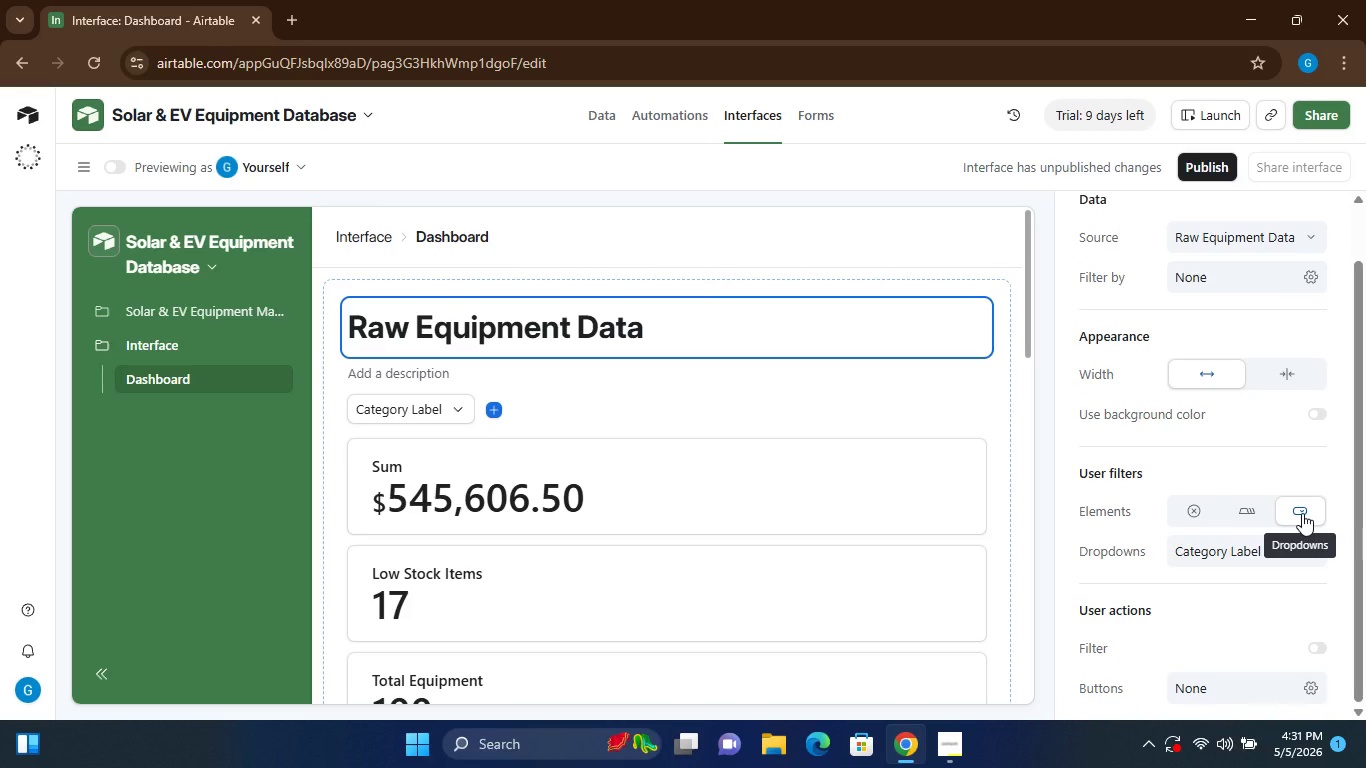 
left_click([1302, 513])
 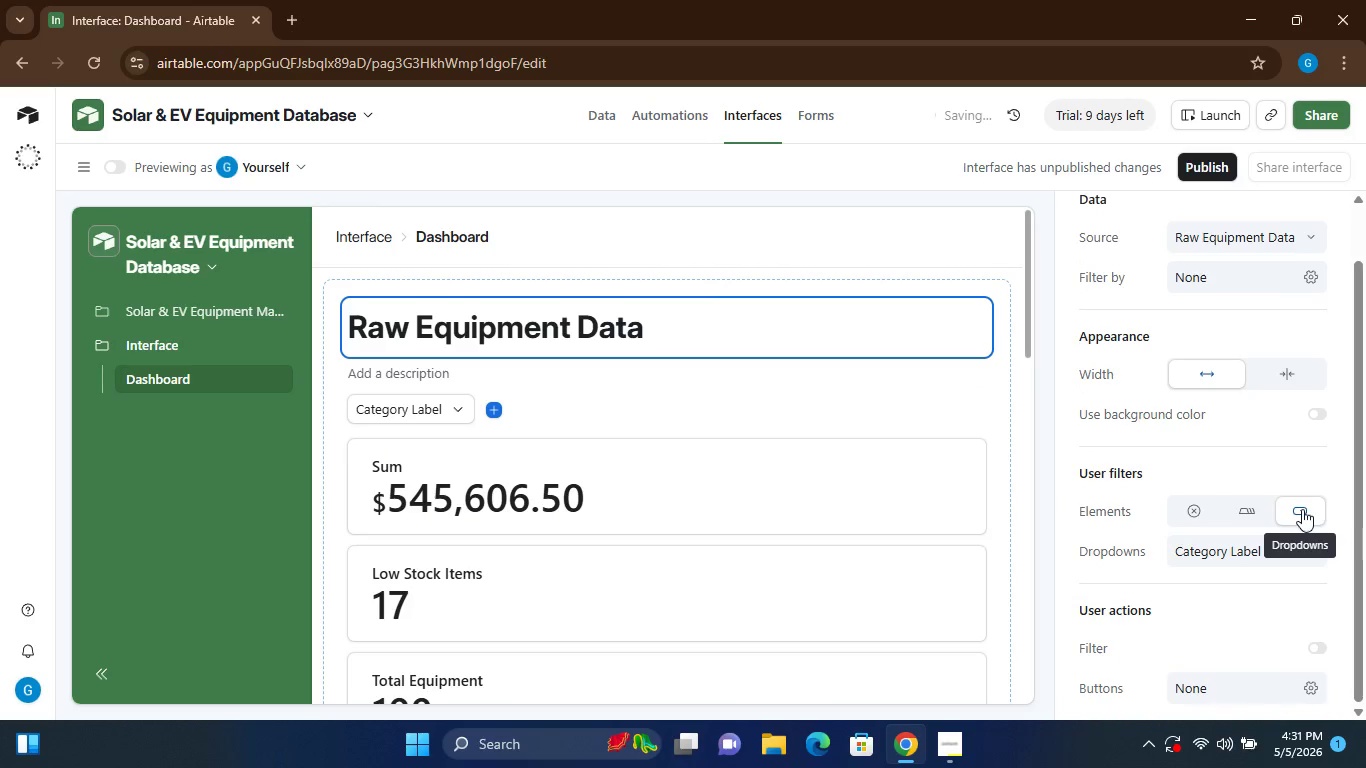 
left_click([1302, 509])
 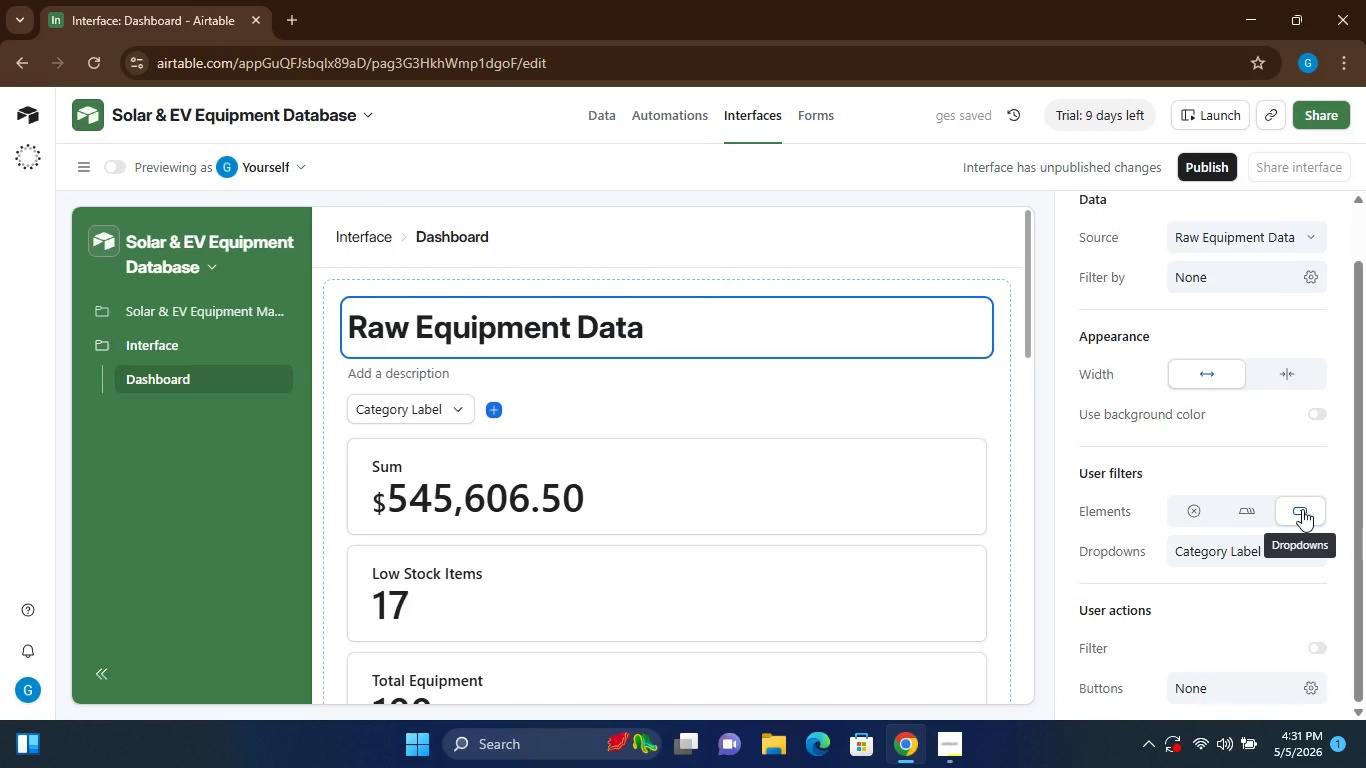 
wait(8.42)
 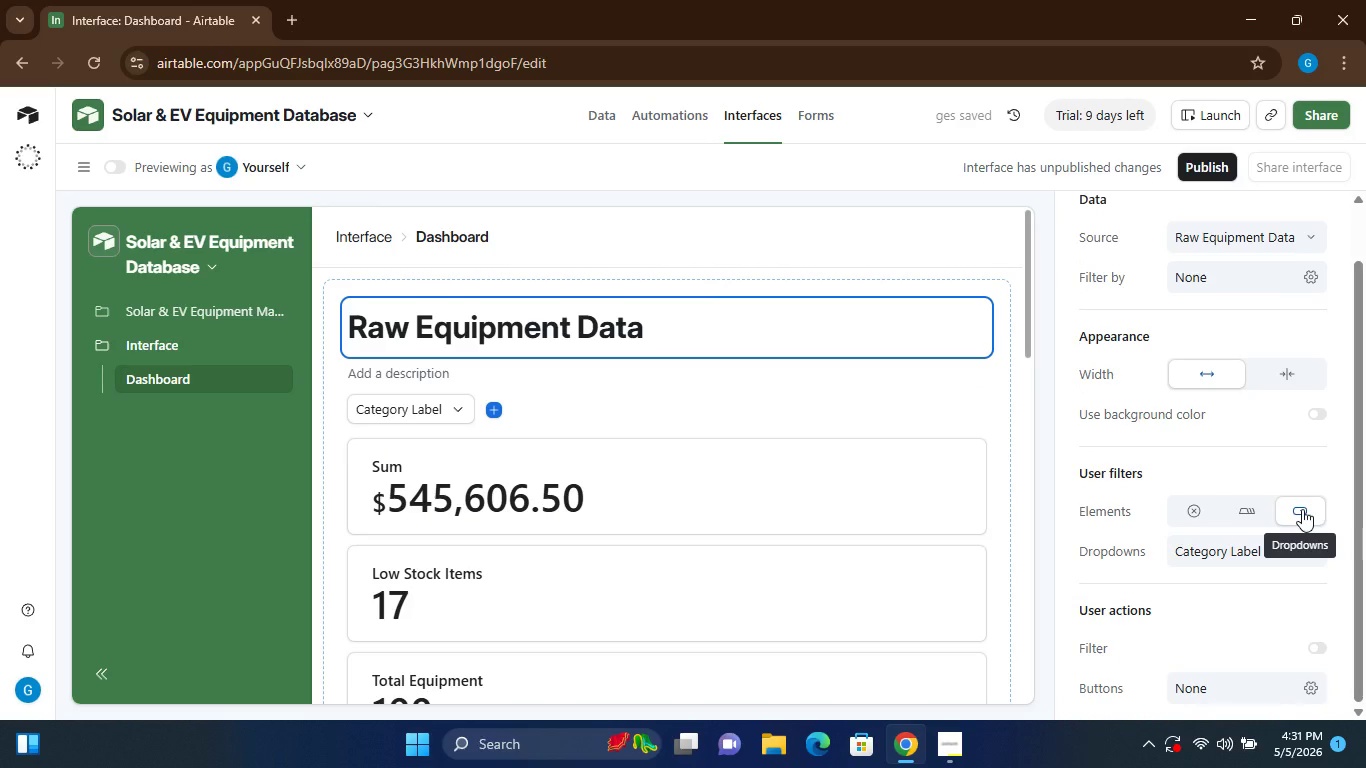 
left_click([1308, 548])
 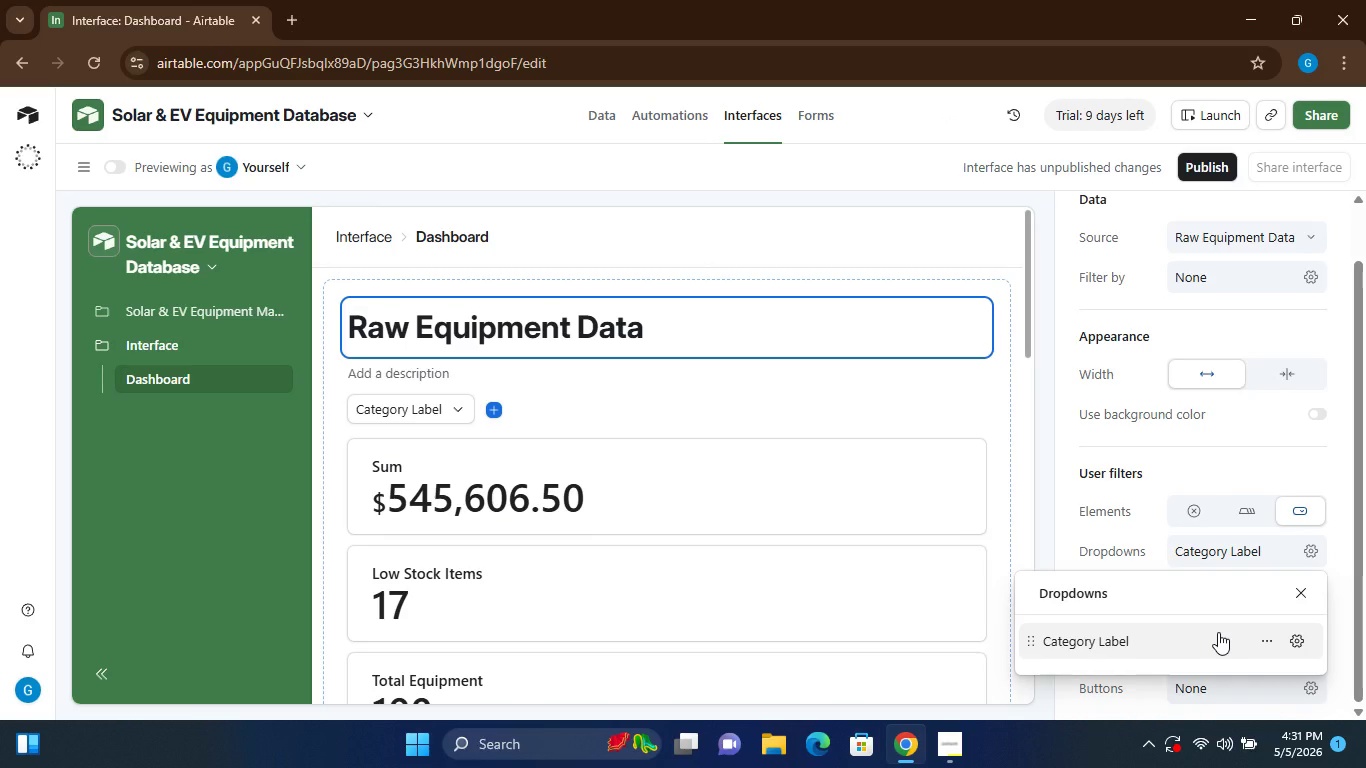 
left_click([1295, 640])
 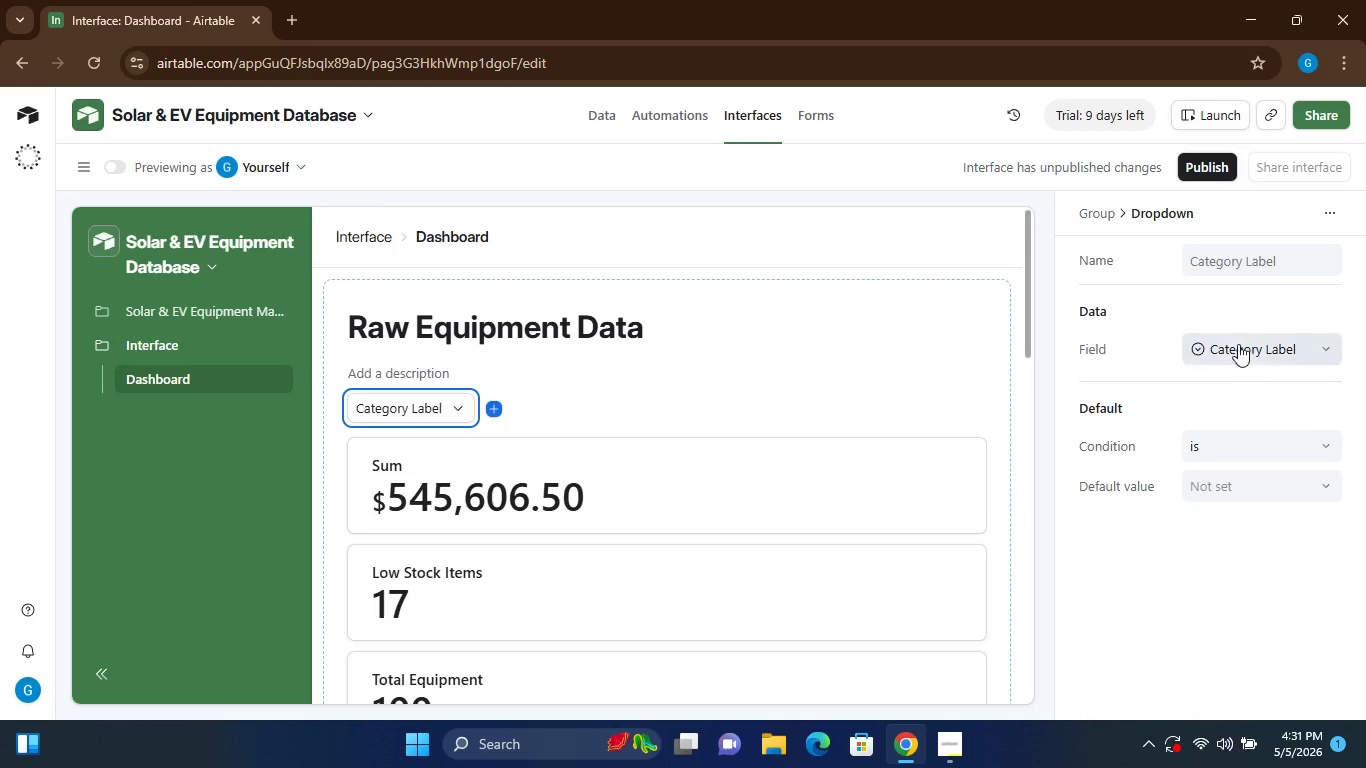 
wait(5.8)
 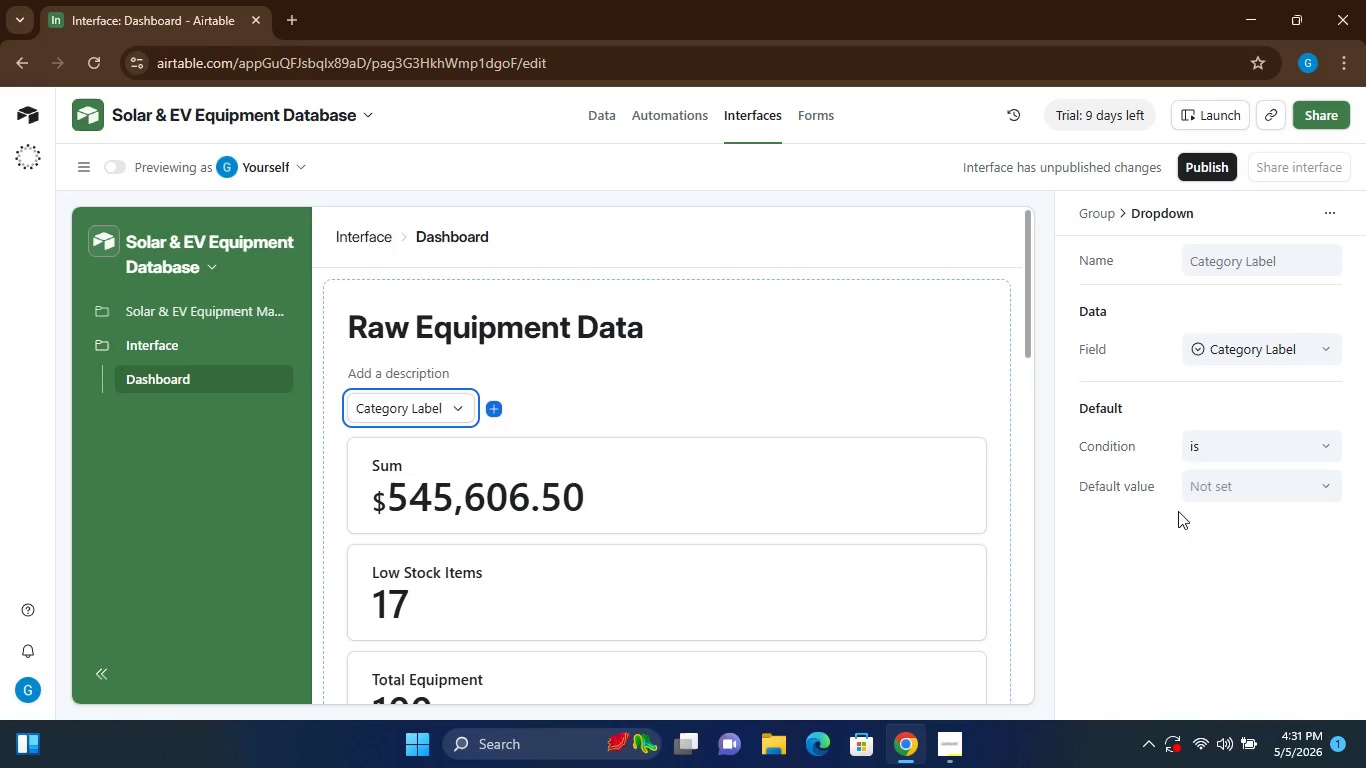 
left_click([1334, 206])
 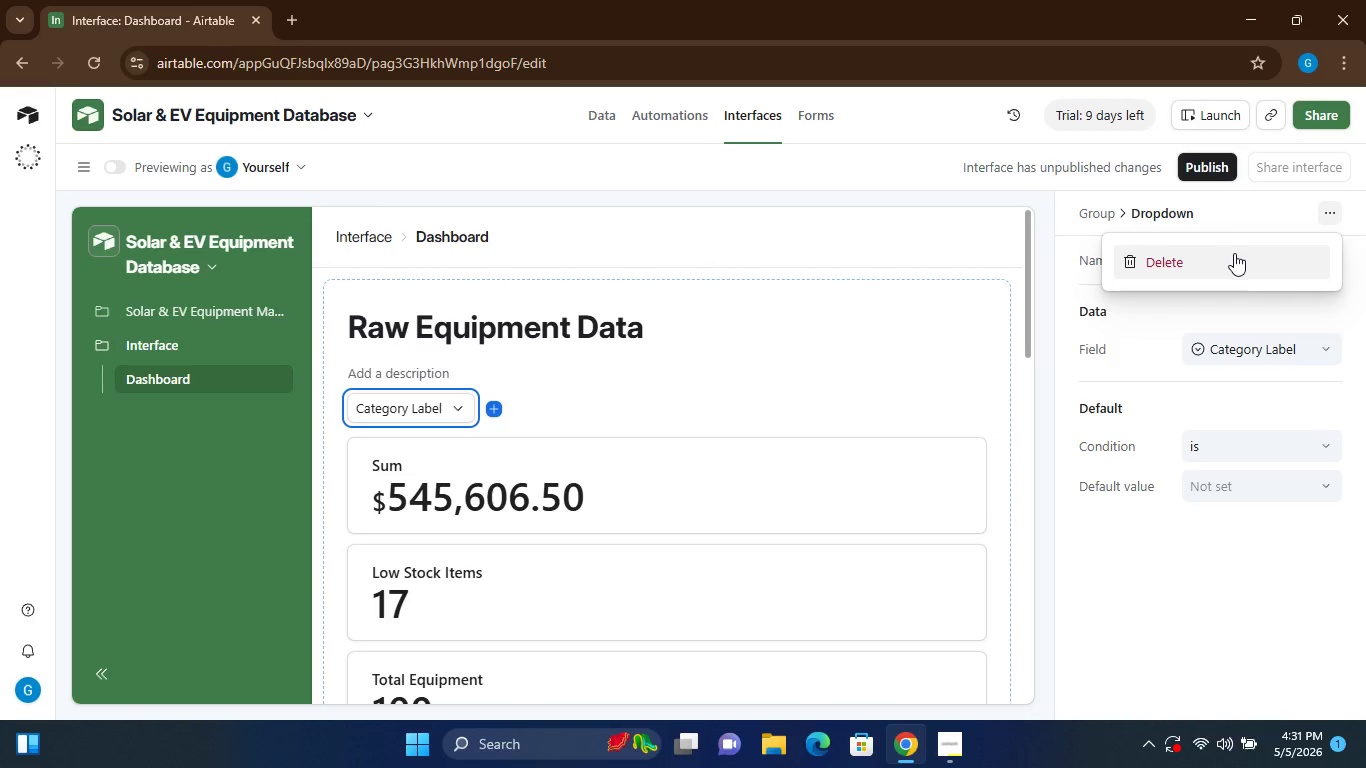 
left_click([1234, 253])
 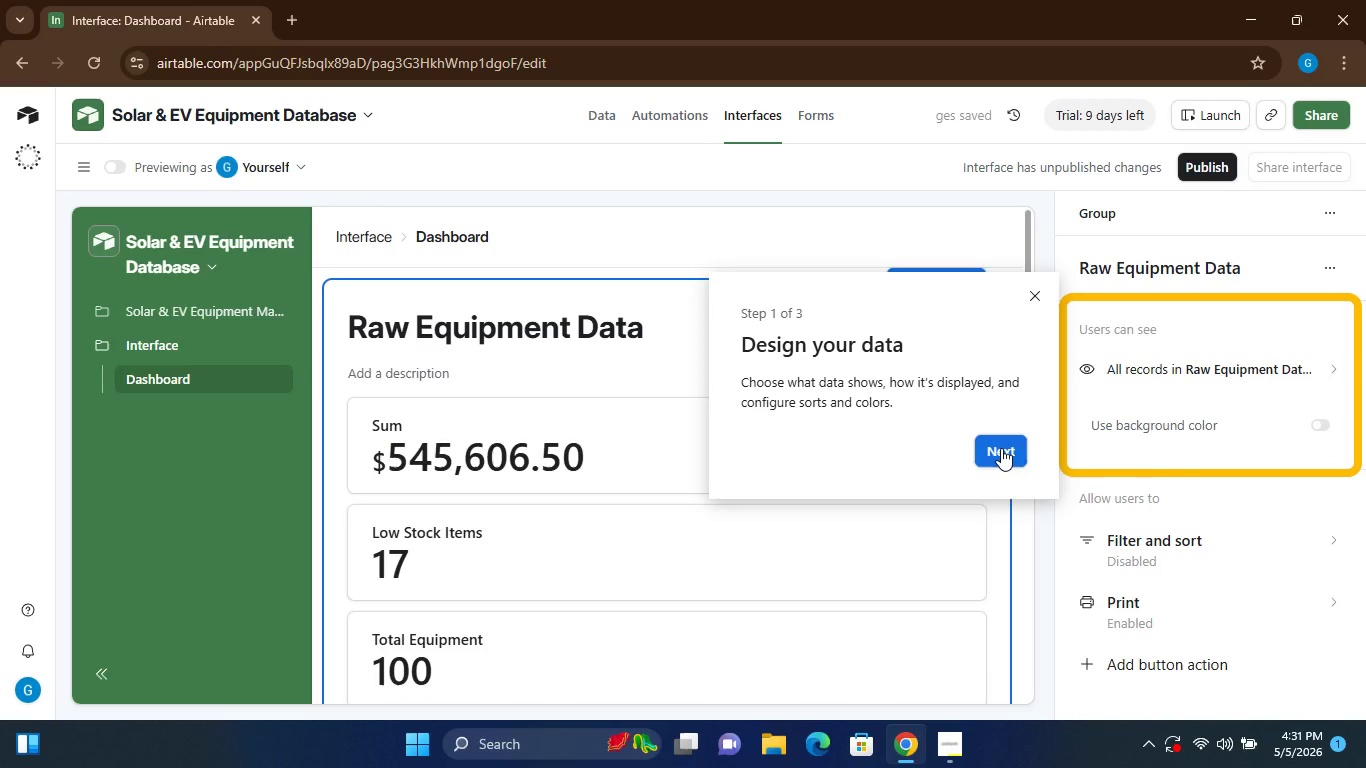 
left_click([1035, 298])
 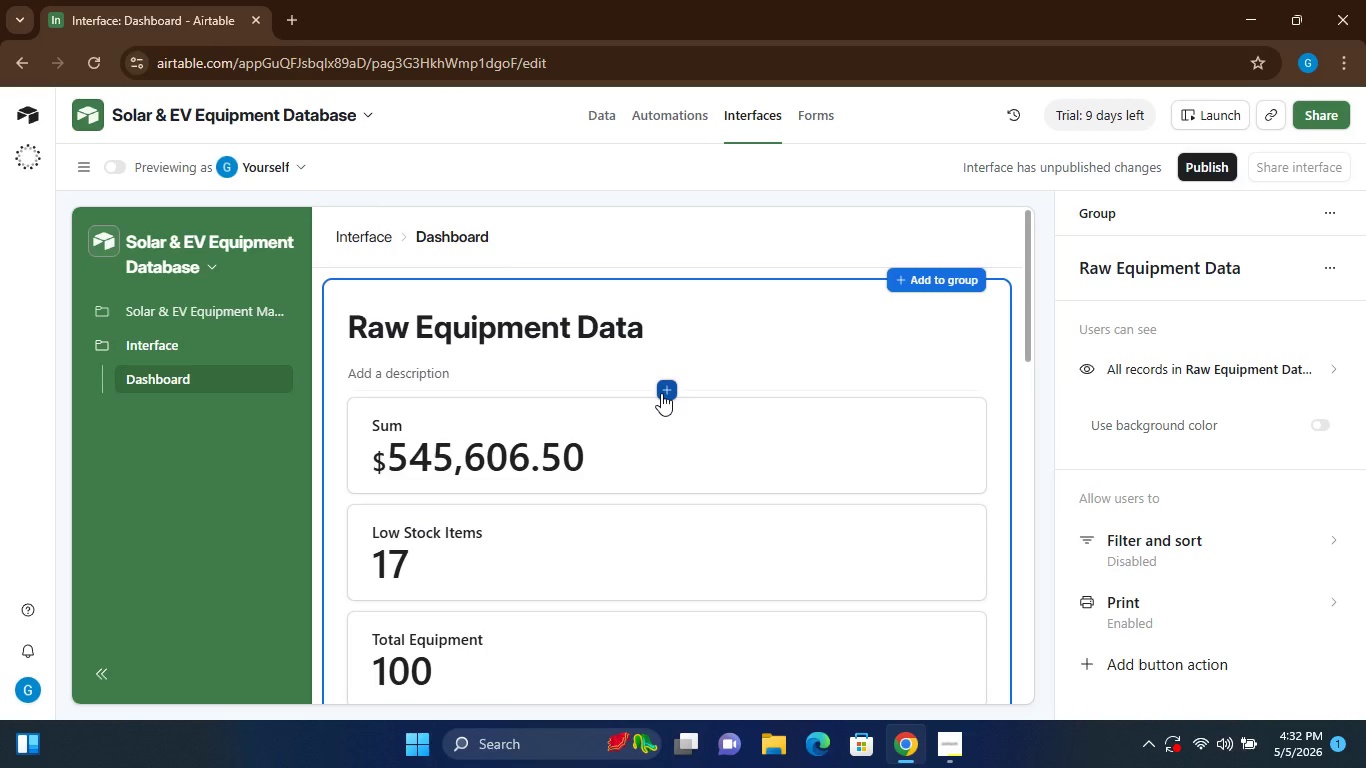 
wait(12.23)
 